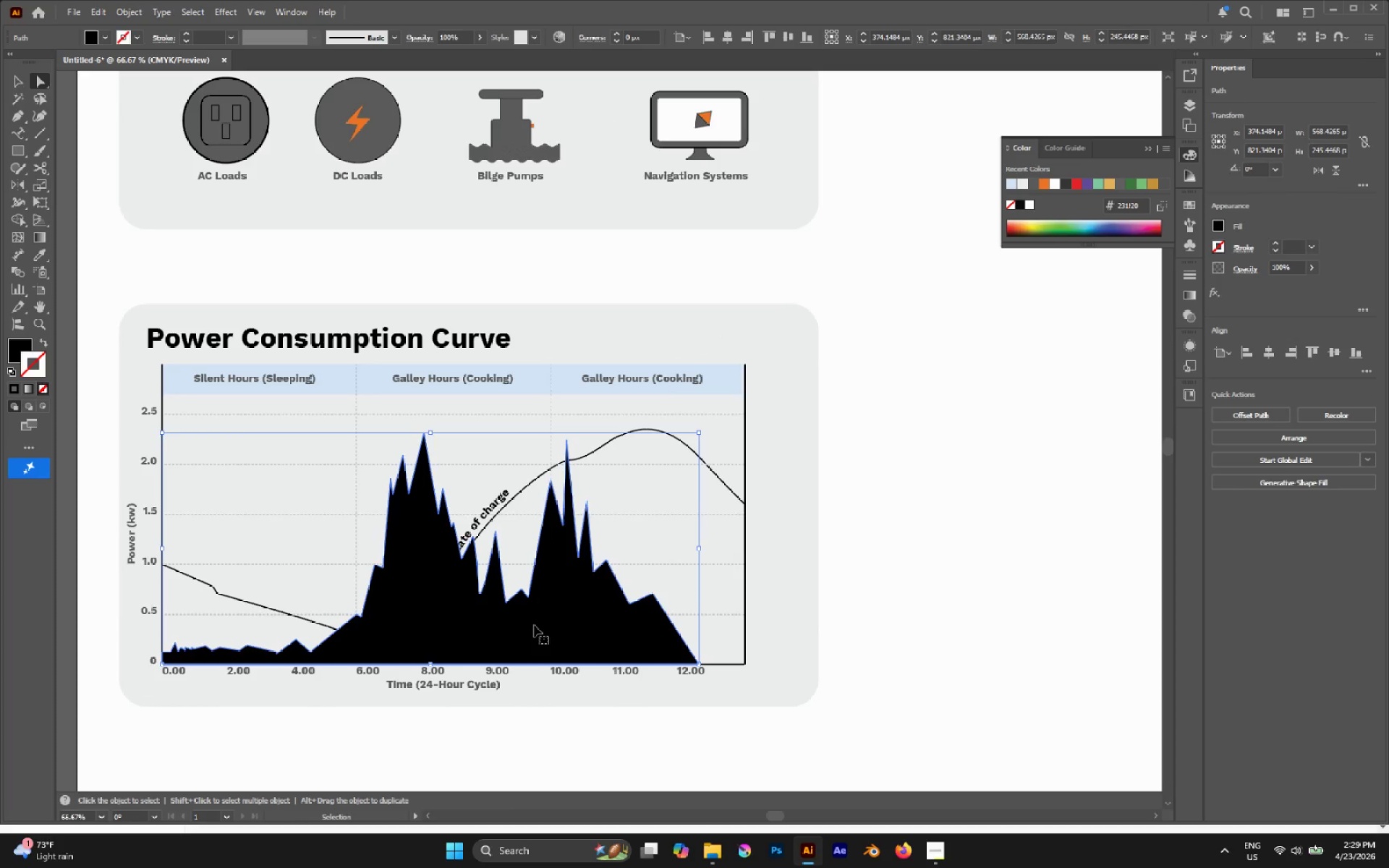 
key(Control+BracketLeft)
 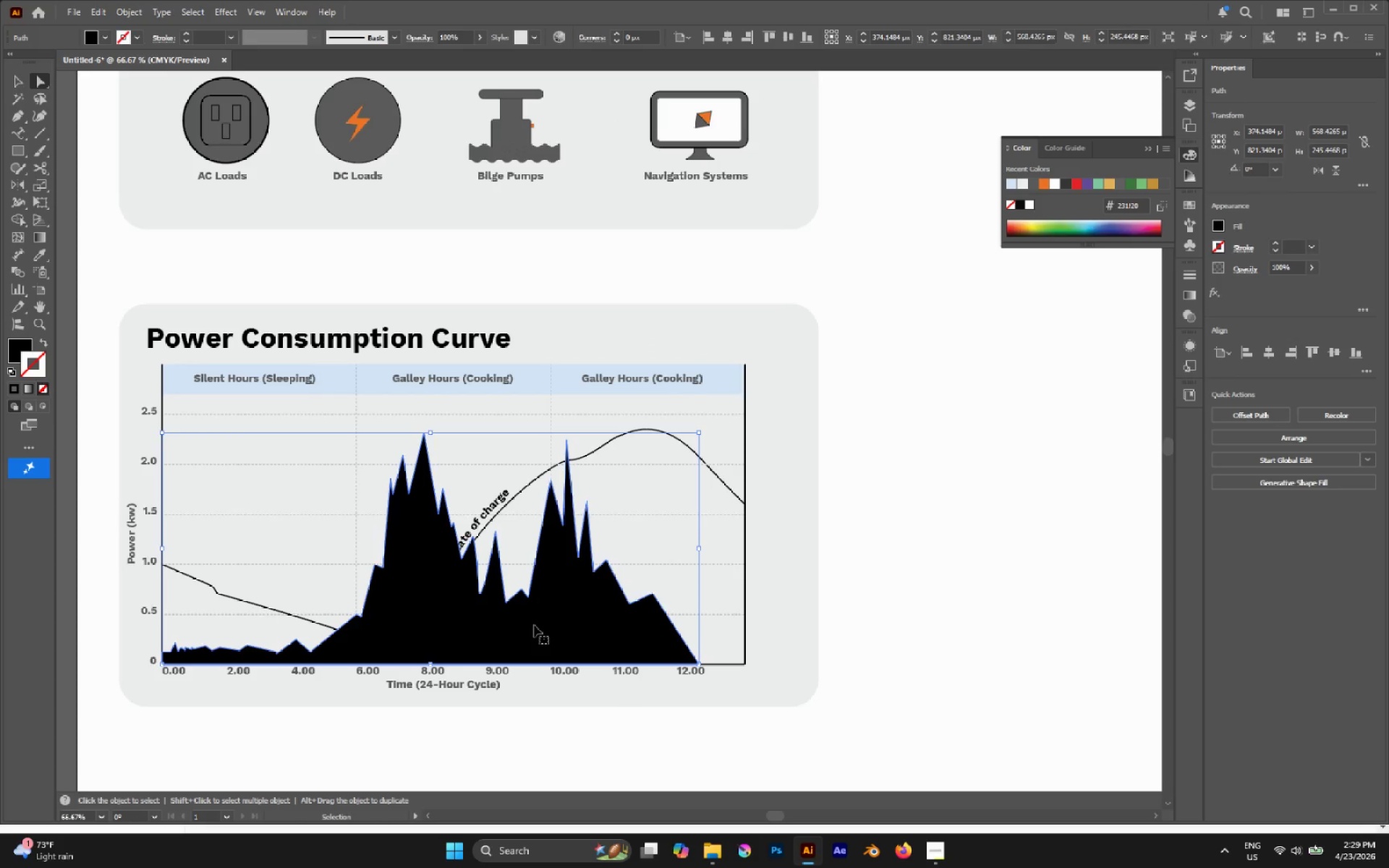 
key(Control+BracketLeft)
 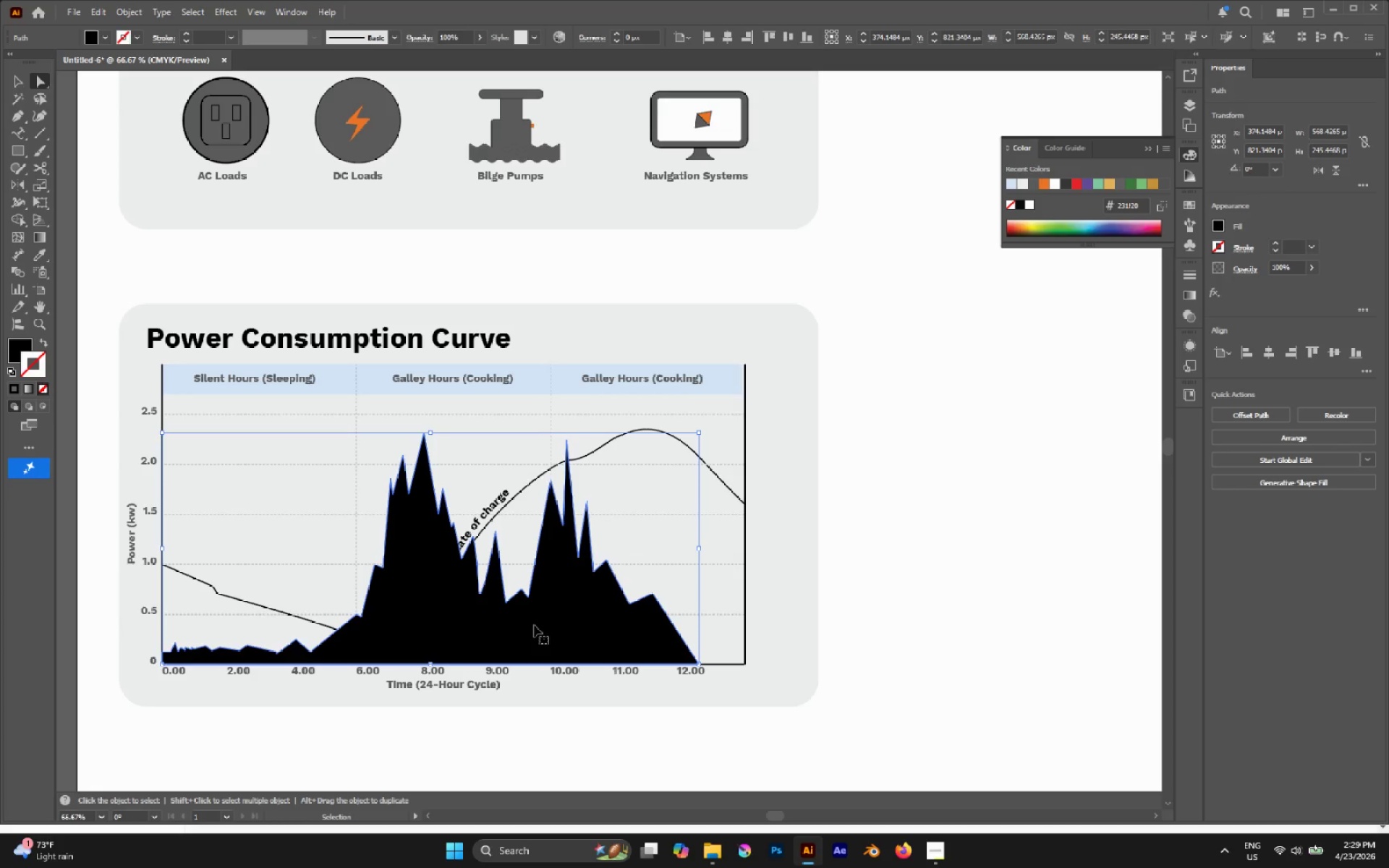 
key(Control+CapsLock)
 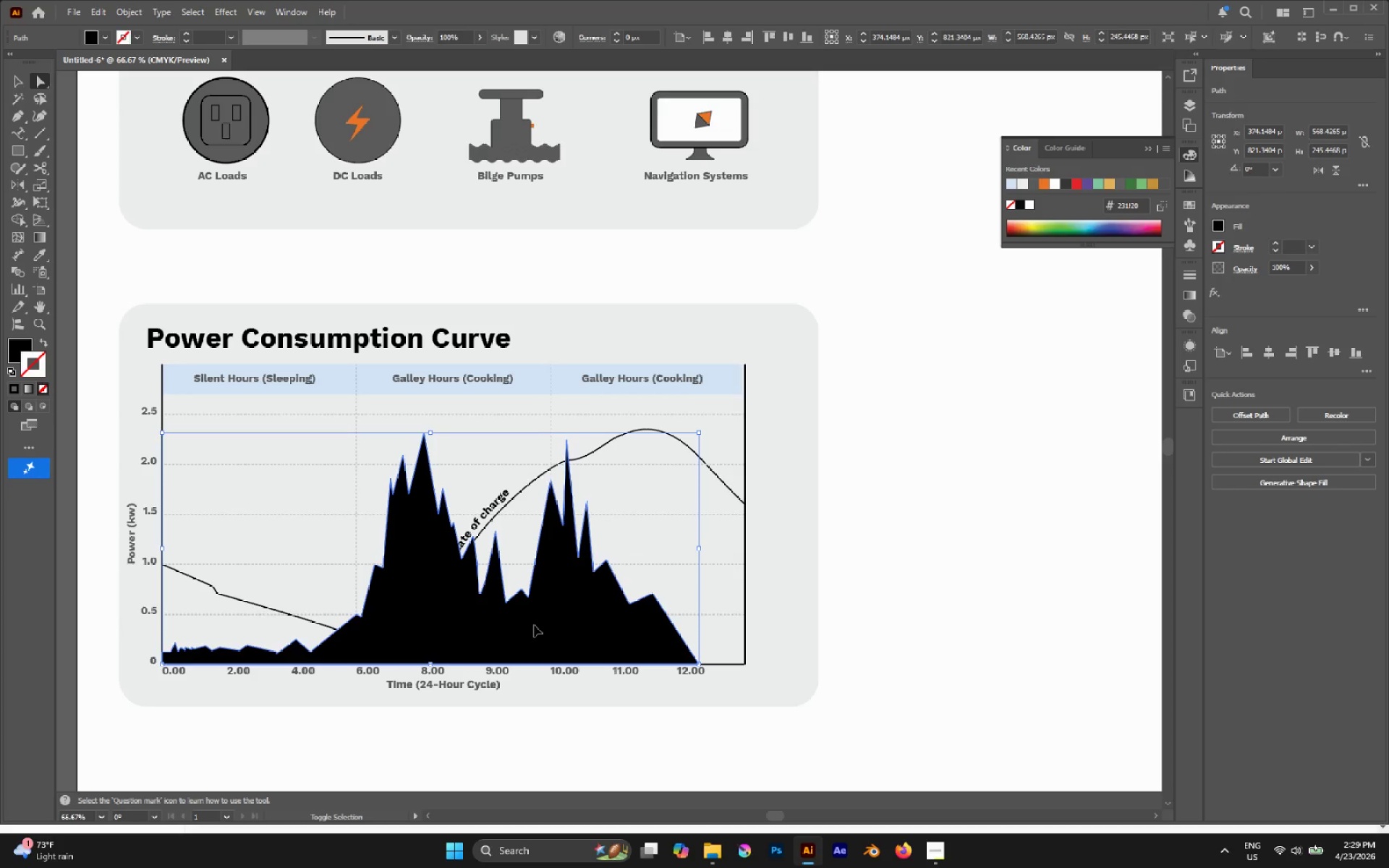 
key(Control+Shift+BracketLeft)
 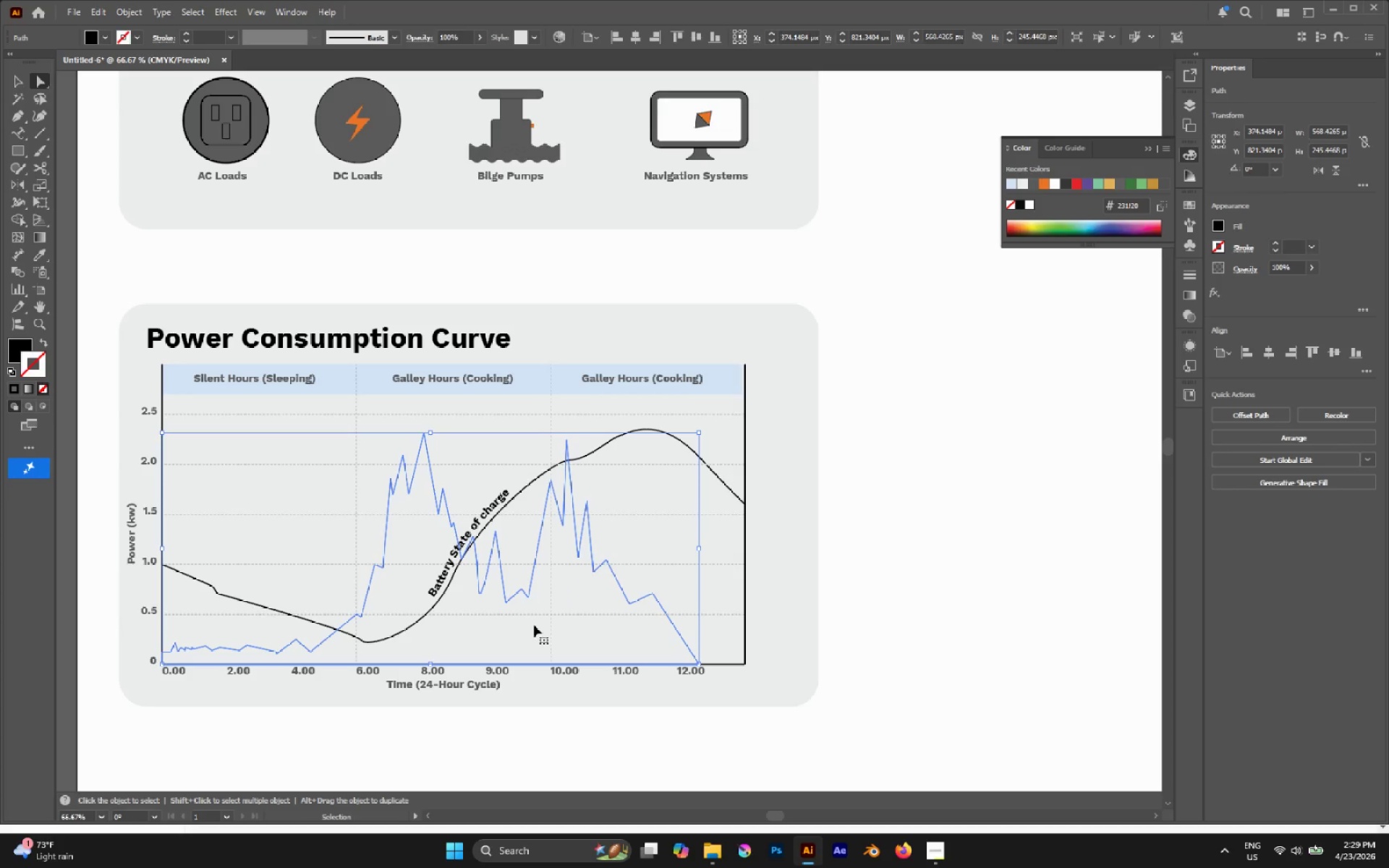 
key(Control+BracketRight)
 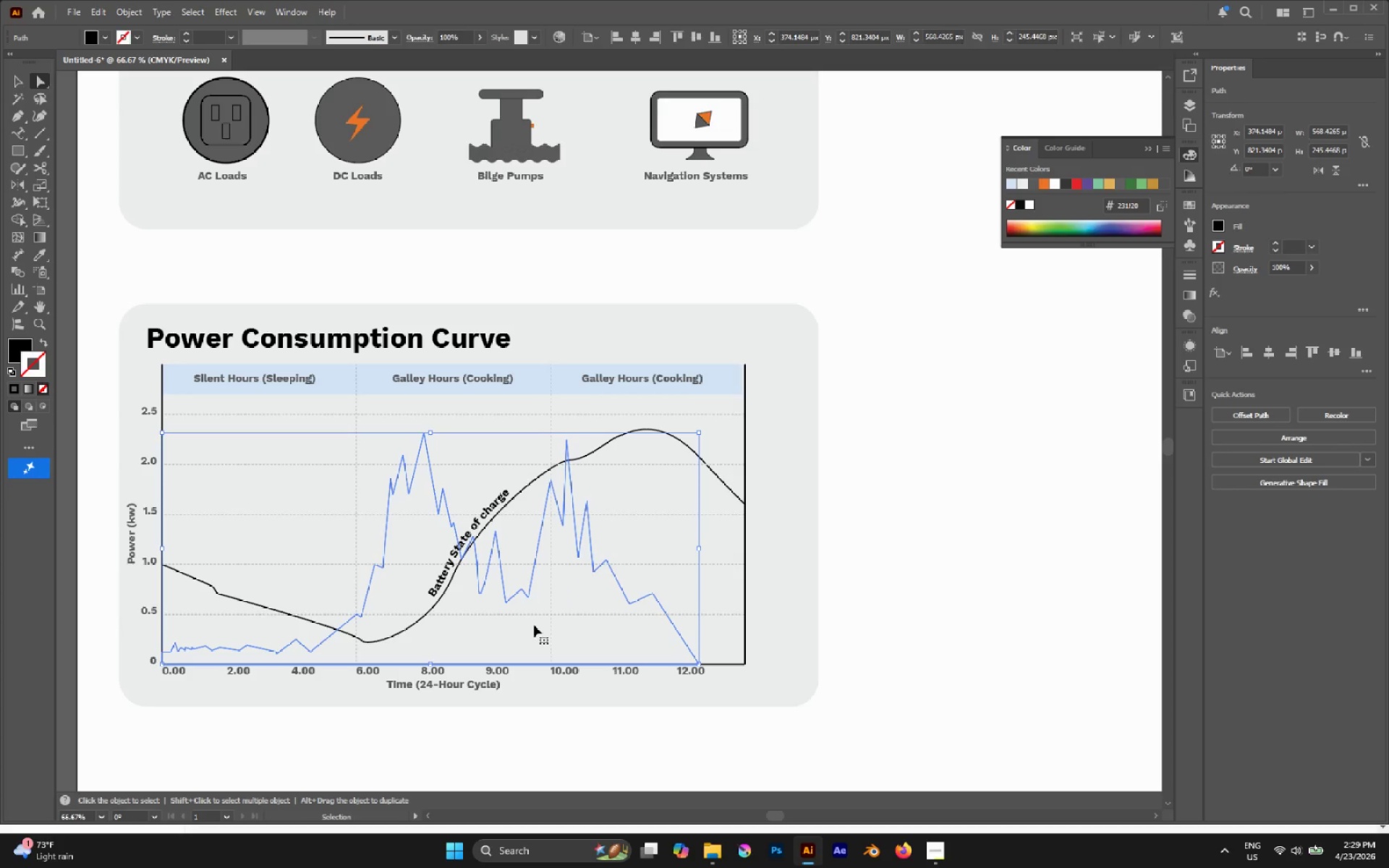 
key(Control+BracketRight)
 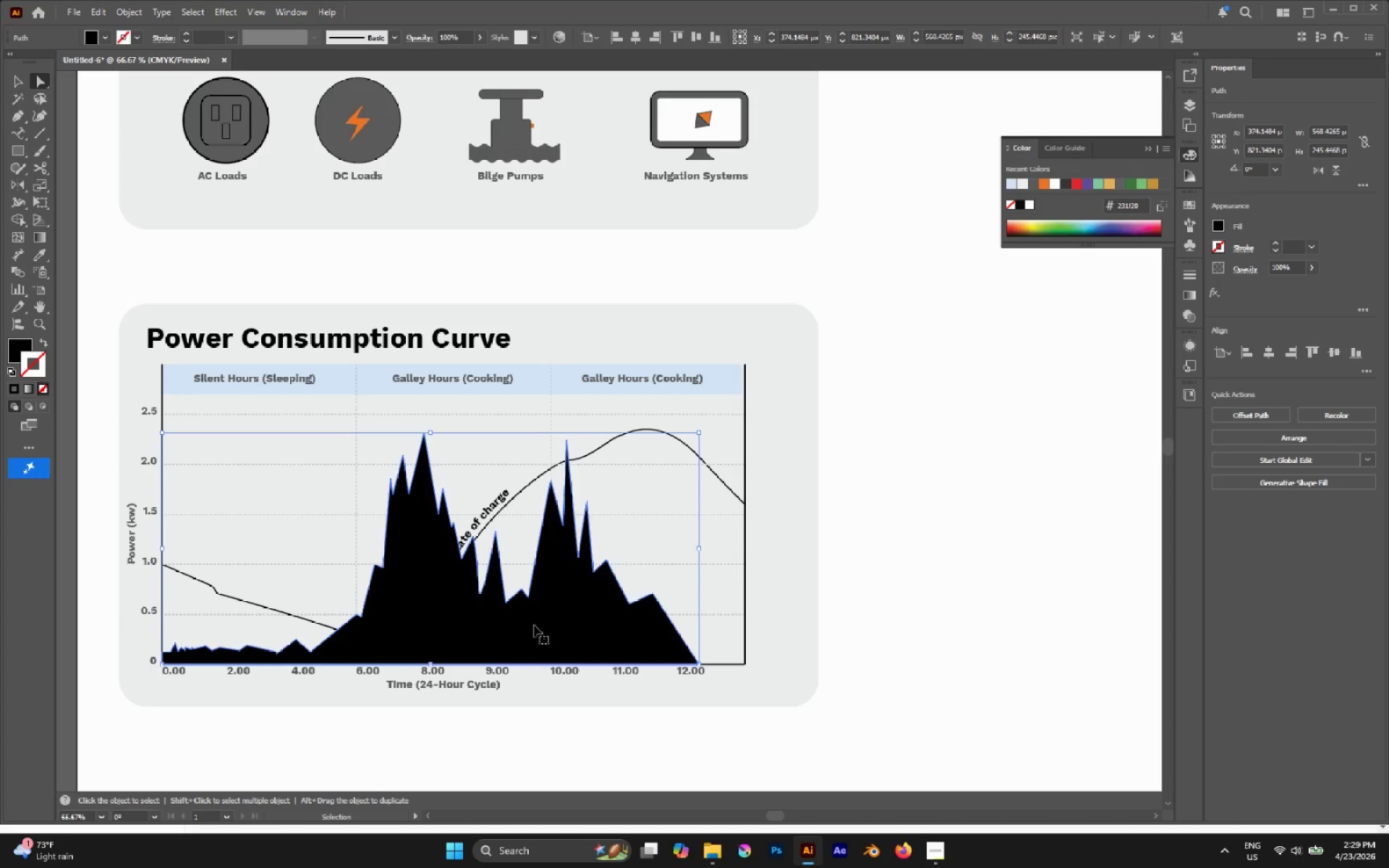 
double_click([21, 343])
 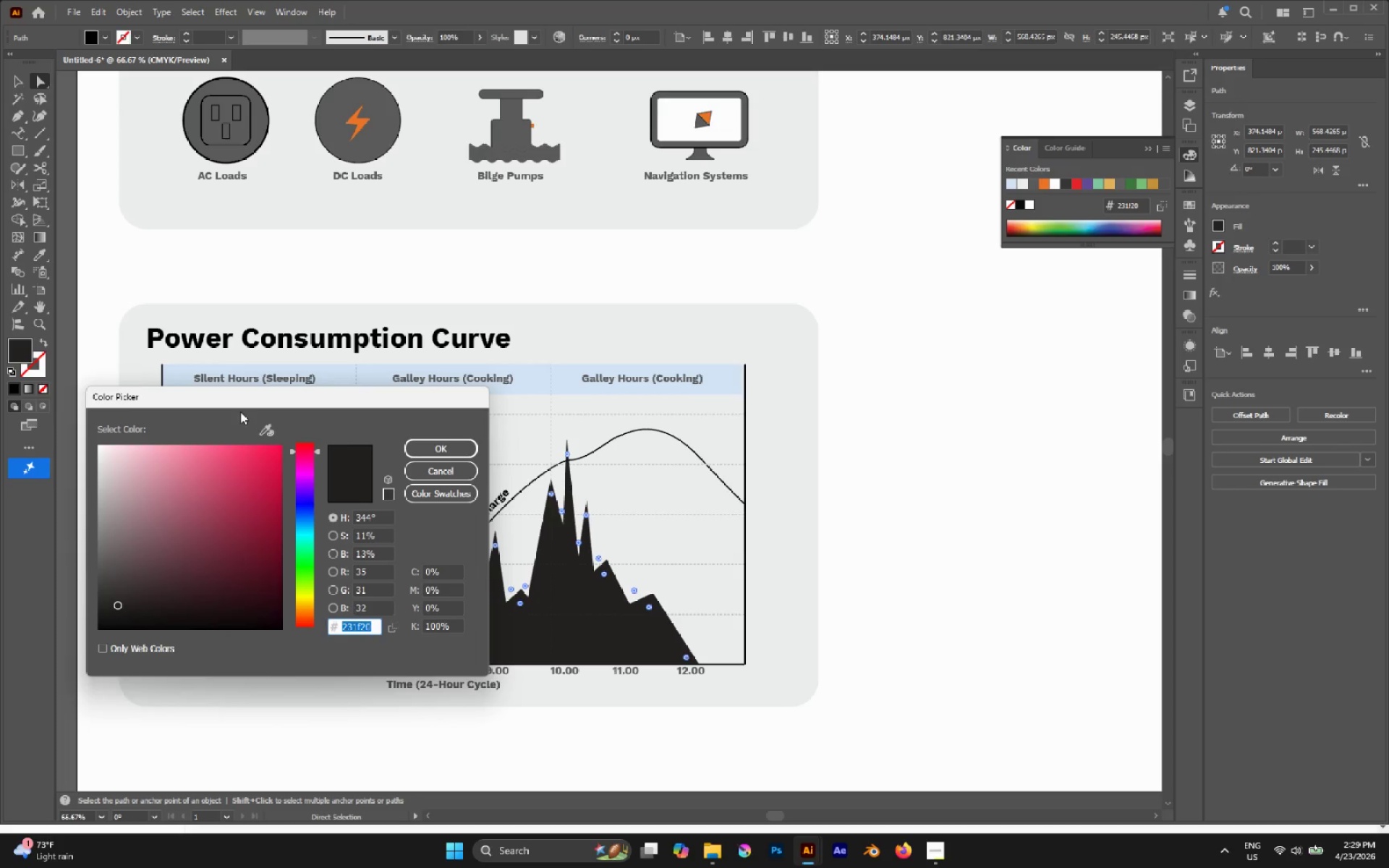 
left_click([261, 432])
 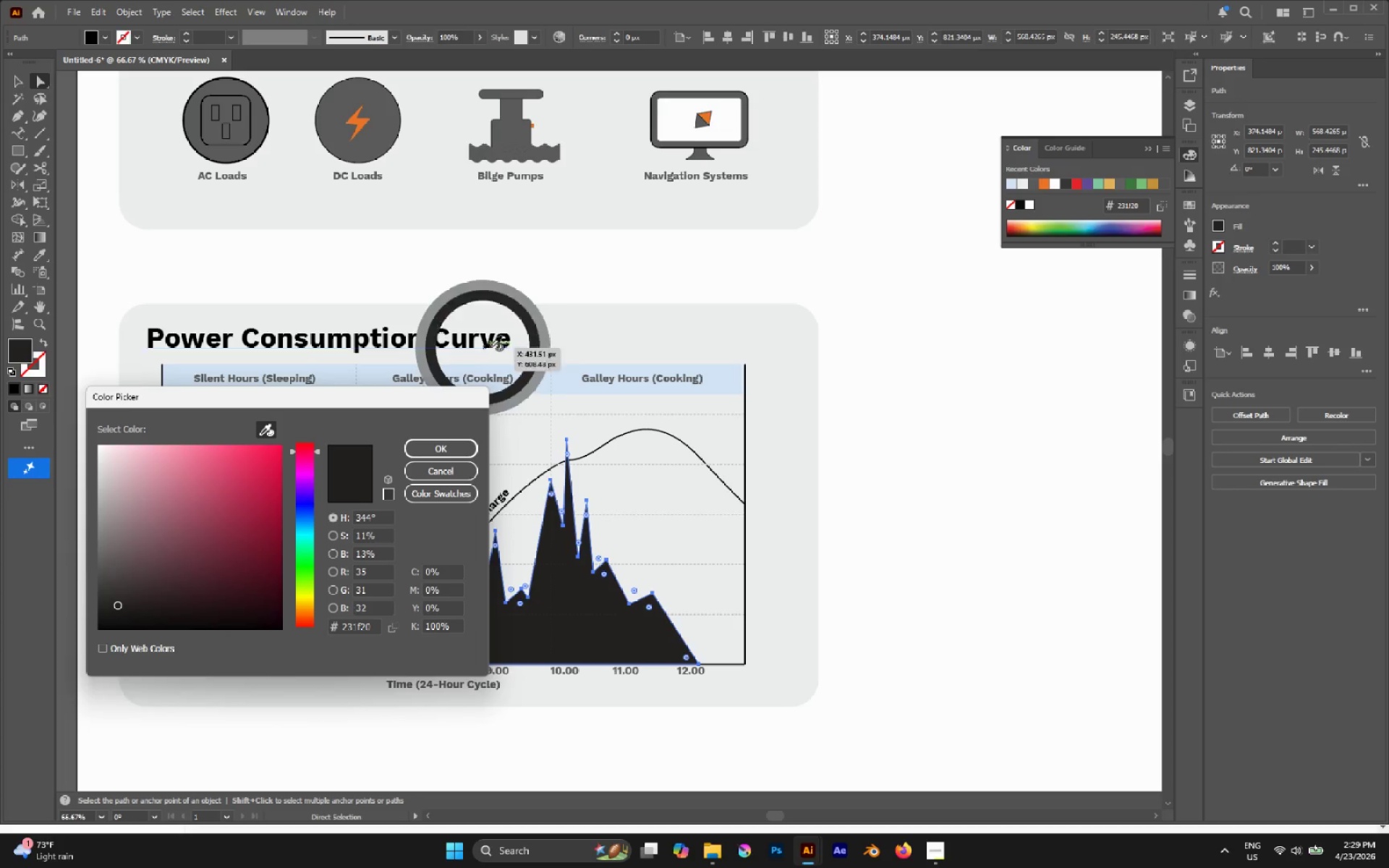 
left_click([520, 344])
 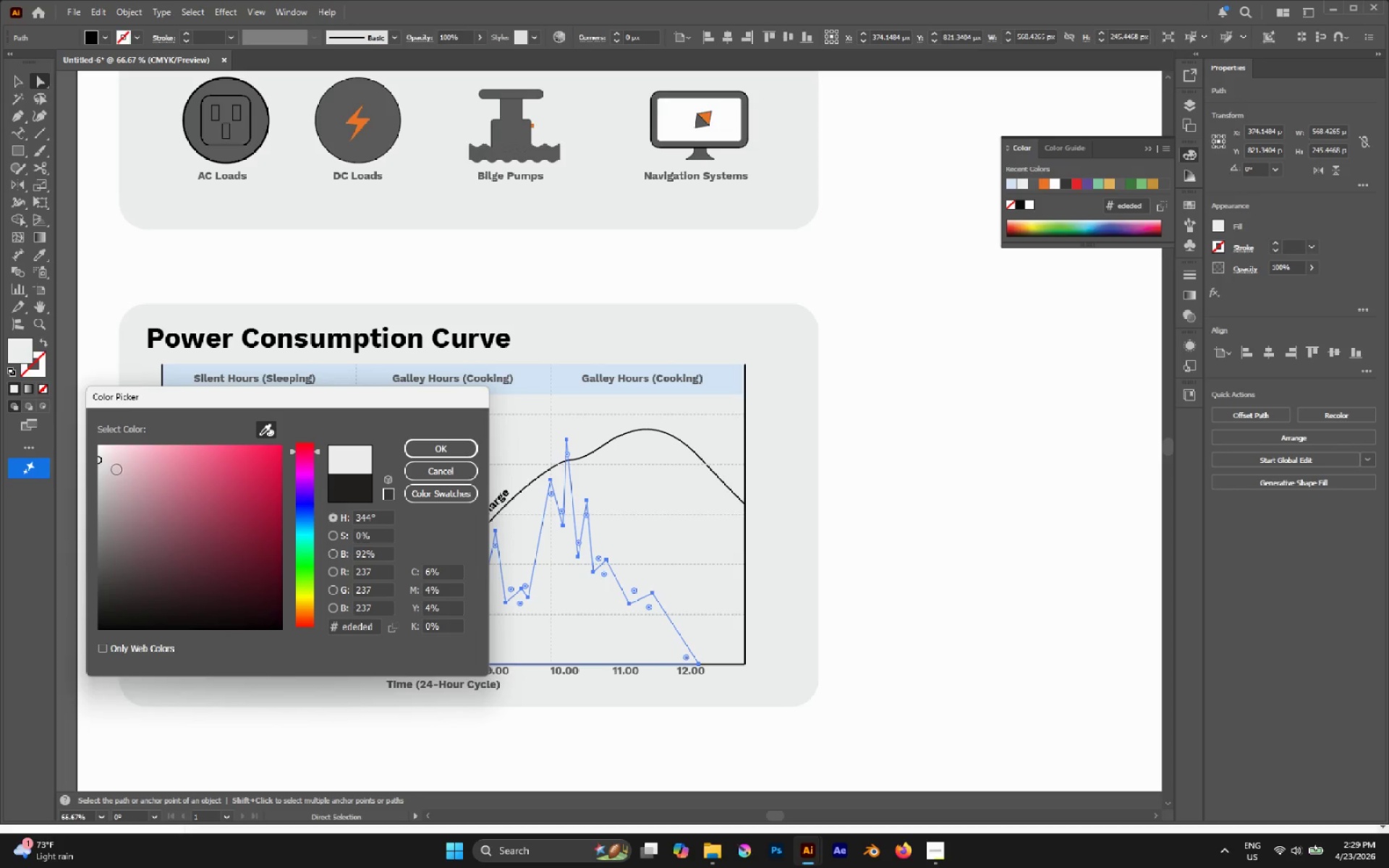 
left_click_drag(start_coordinate=[110, 469], to_coordinate=[69, 469])
 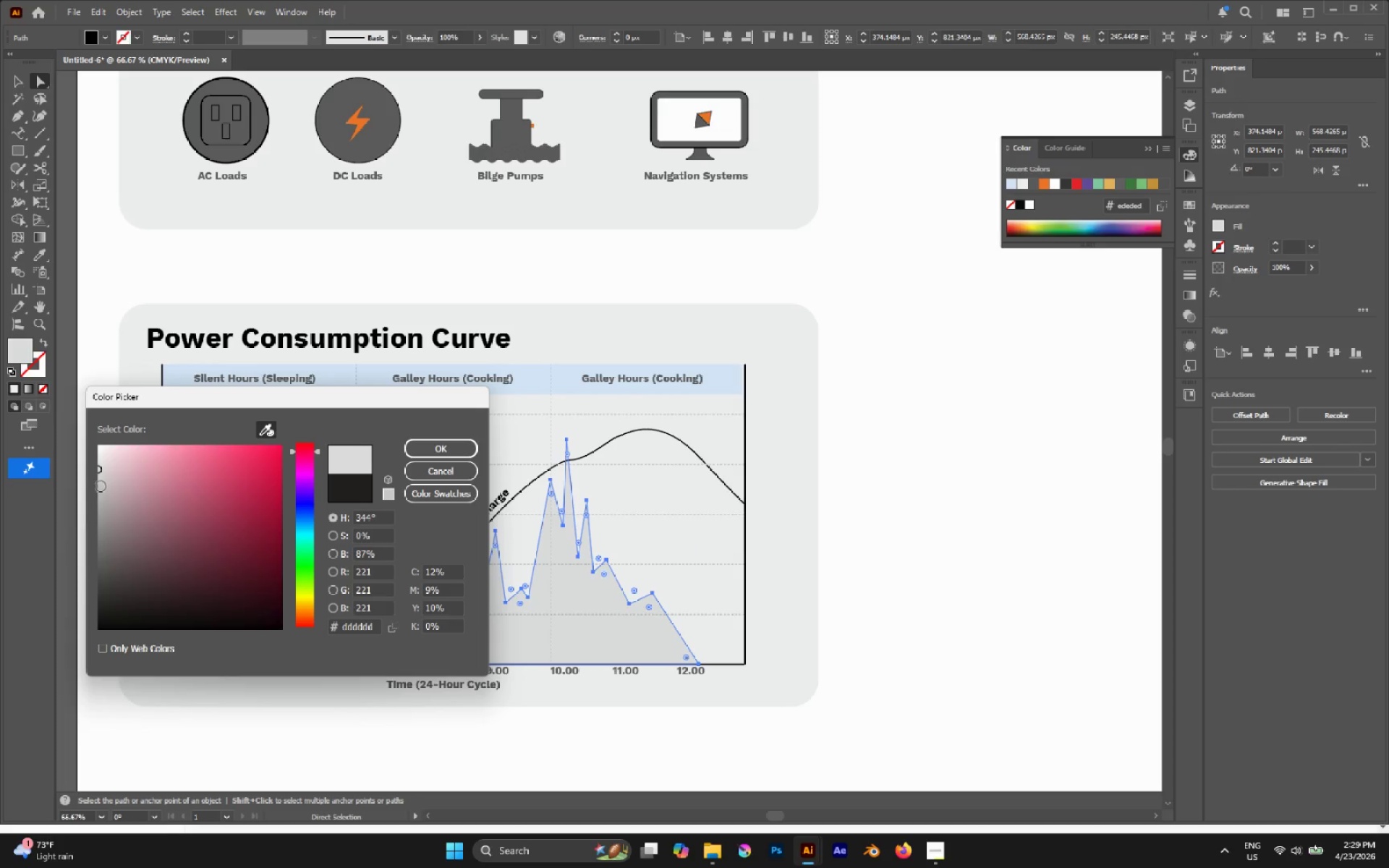 
left_click_drag(start_coordinate=[103, 489], to_coordinate=[82, 495])
 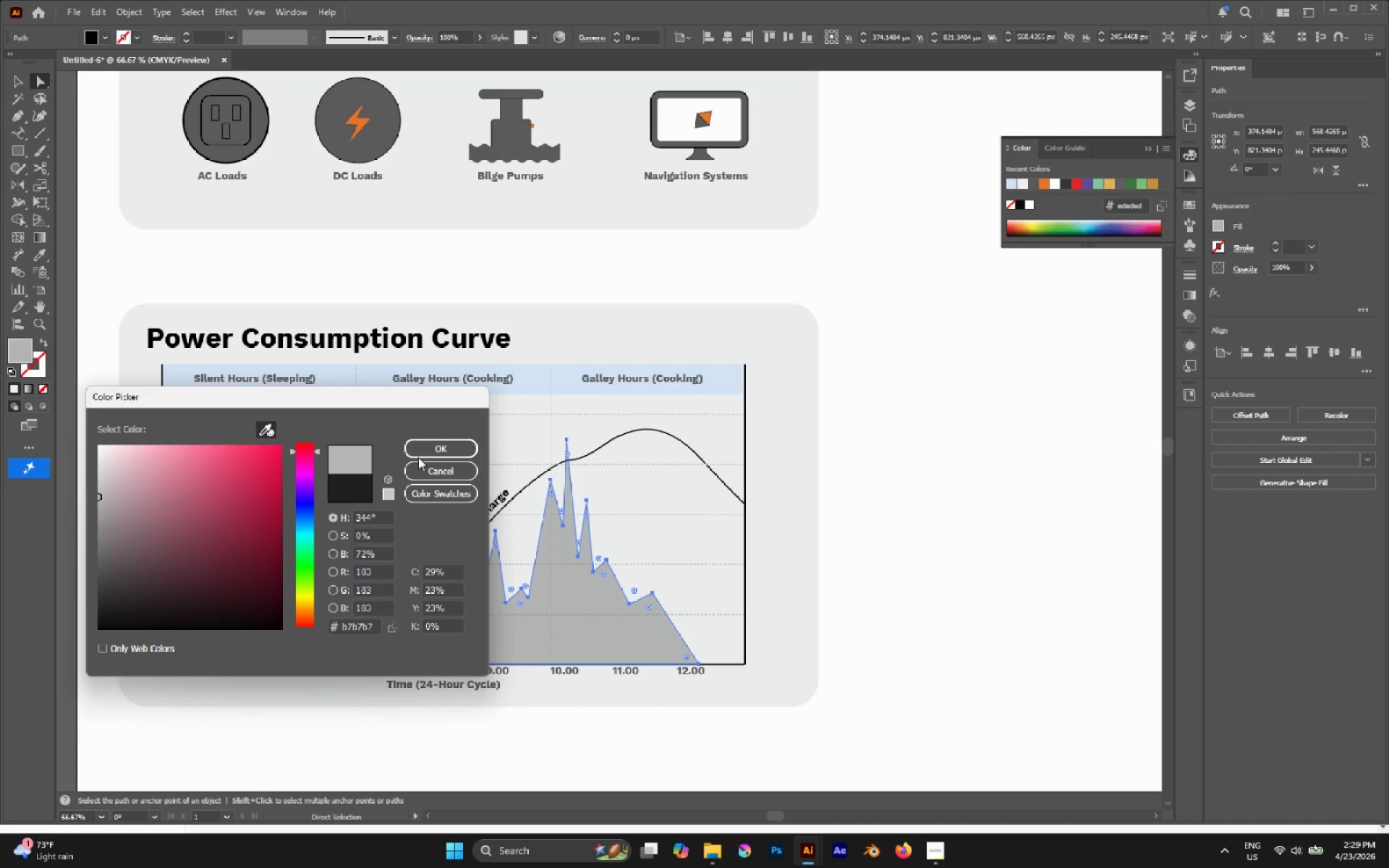 
left_click([429, 454])
 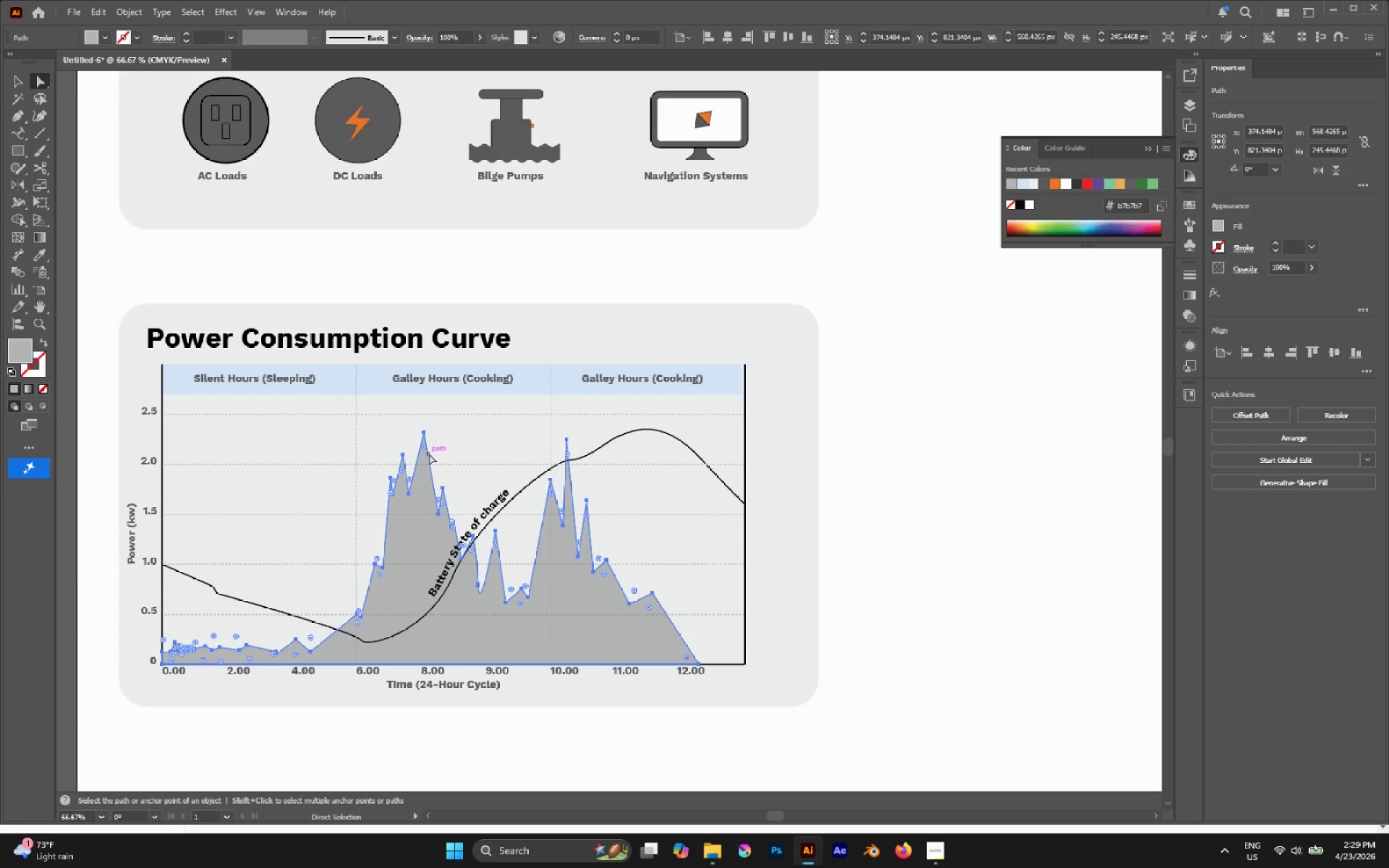 
key(A)
 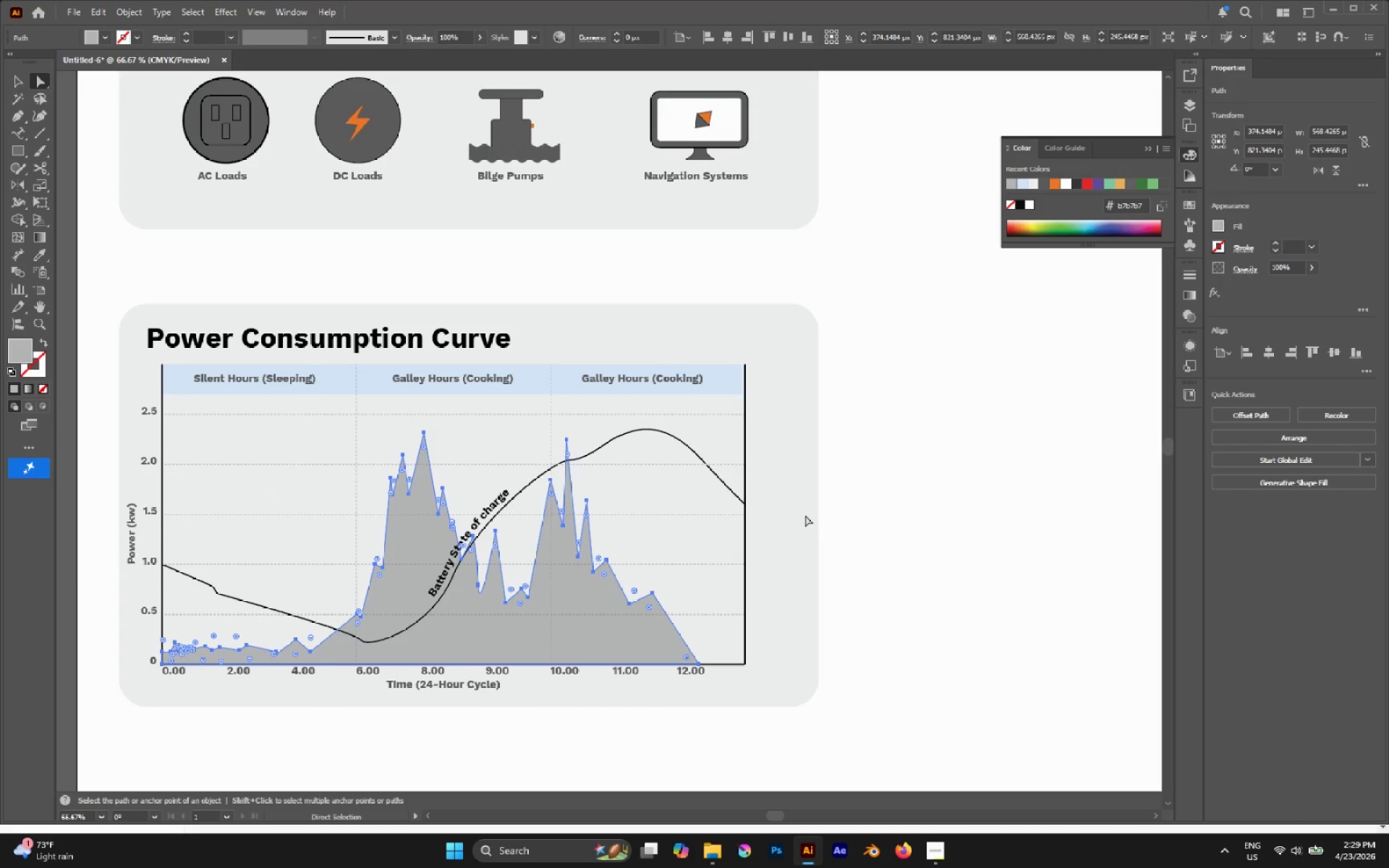 
left_click([847, 493])
 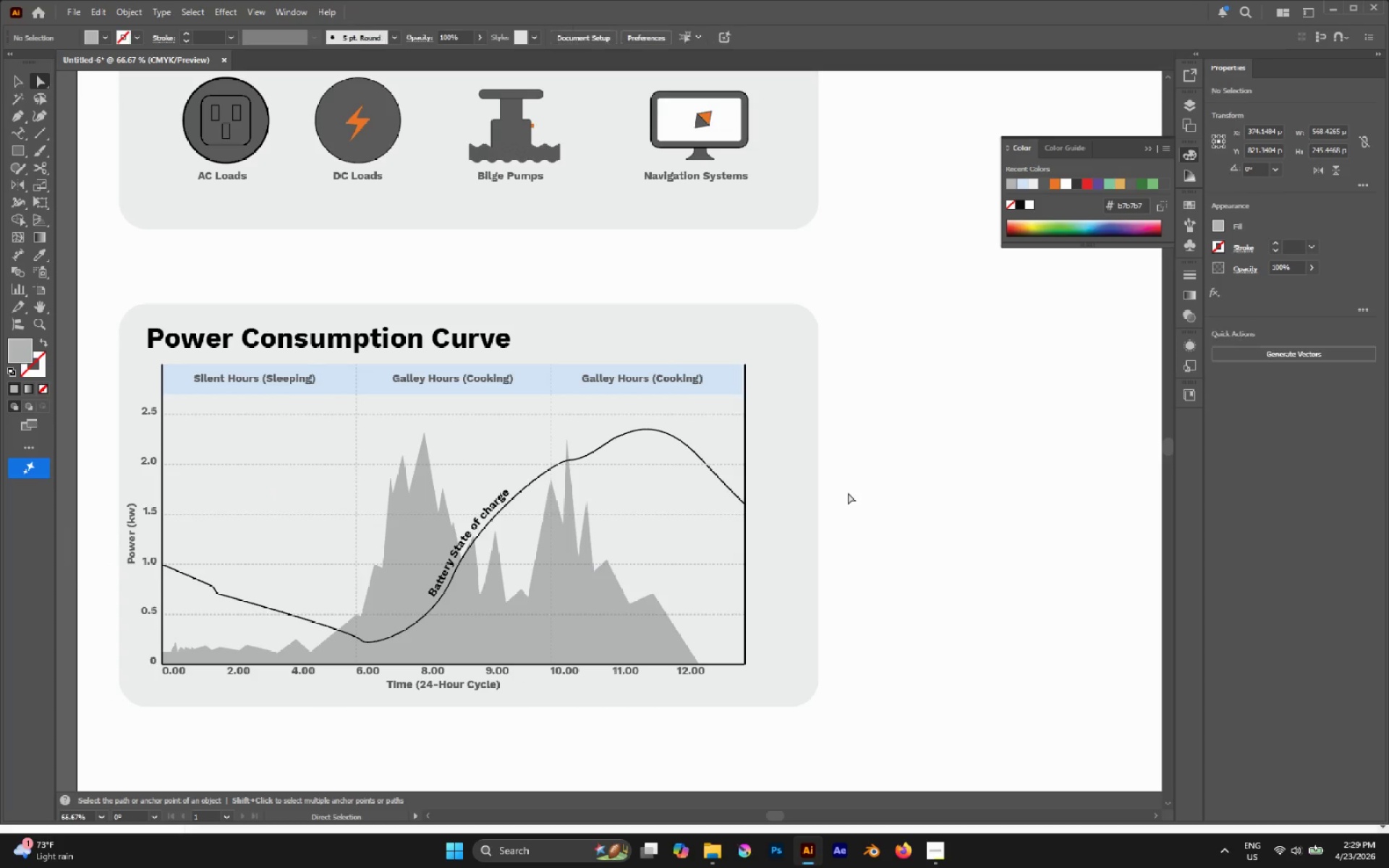 
hold_key(key=AltLeft, duration=0.44)
scroll: coordinate [844, 495], scroll_direction: down, amount: 3.0
 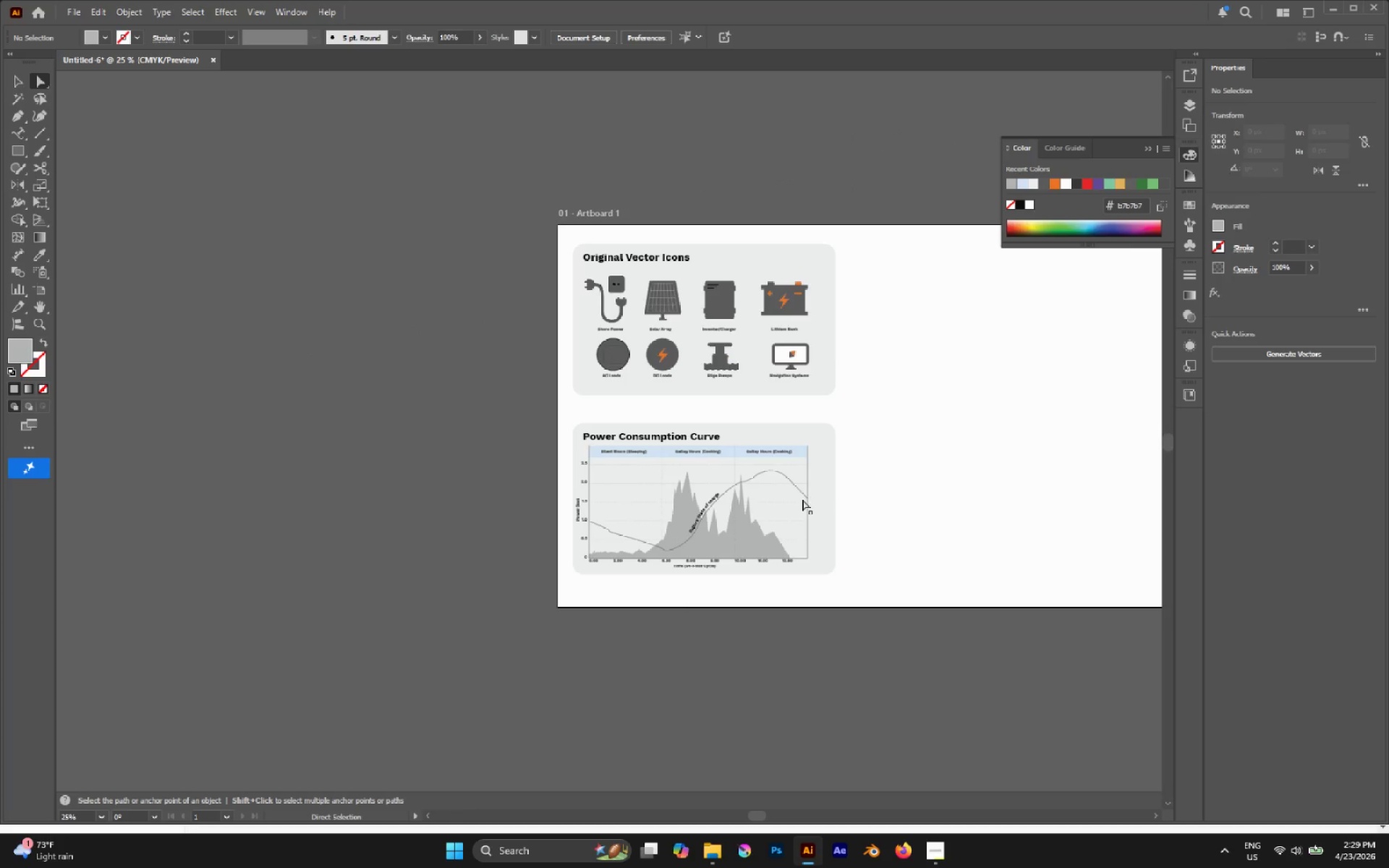 
hold_key(key=AltLeft, duration=0.67)
scroll: coordinate [773, 506], scroll_direction: none, amount: 0.0
 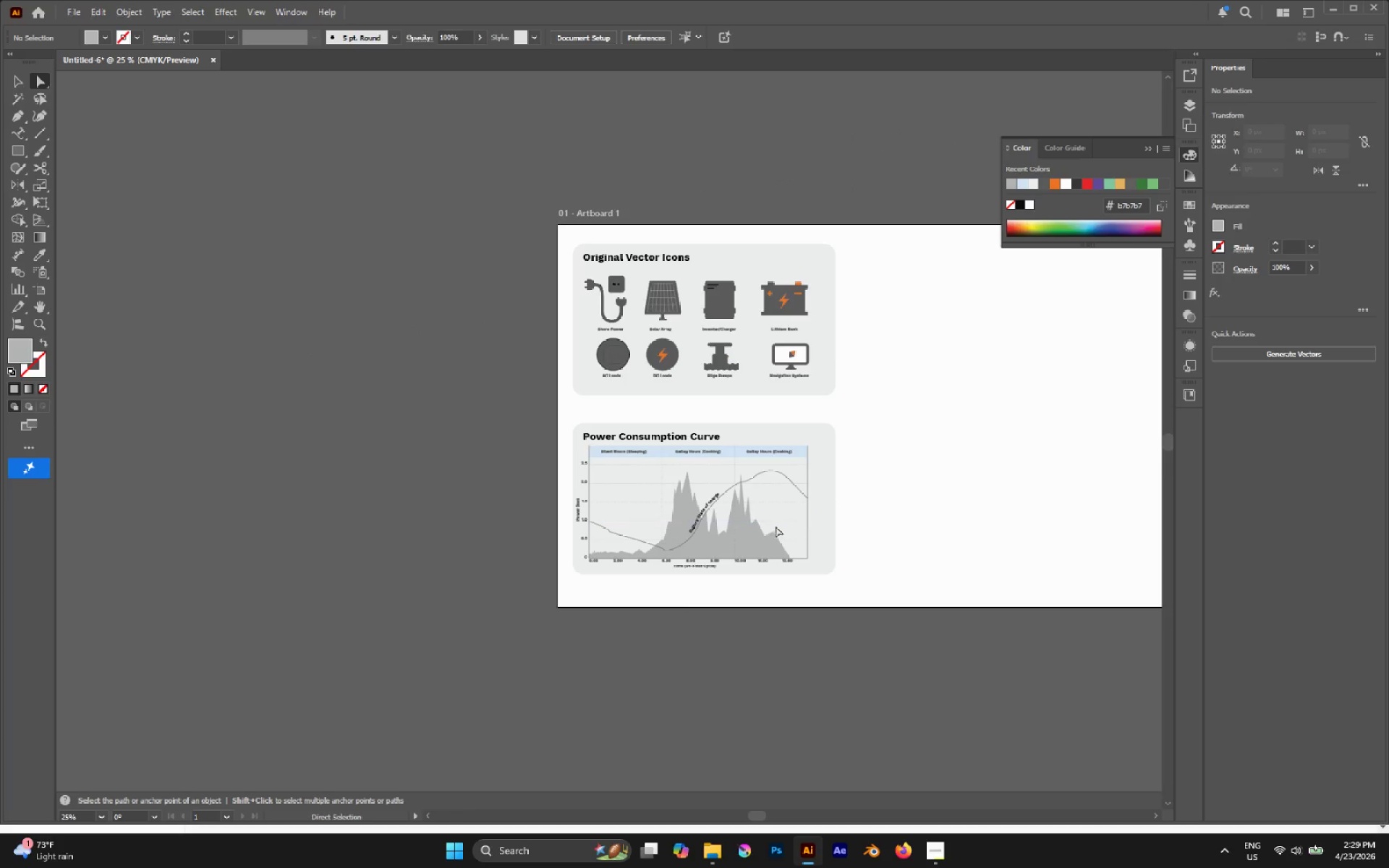 
hold_key(key=AltLeft, duration=0.55)
scroll: coordinate [742, 528], scroll_direction: up, amount: 1.0
 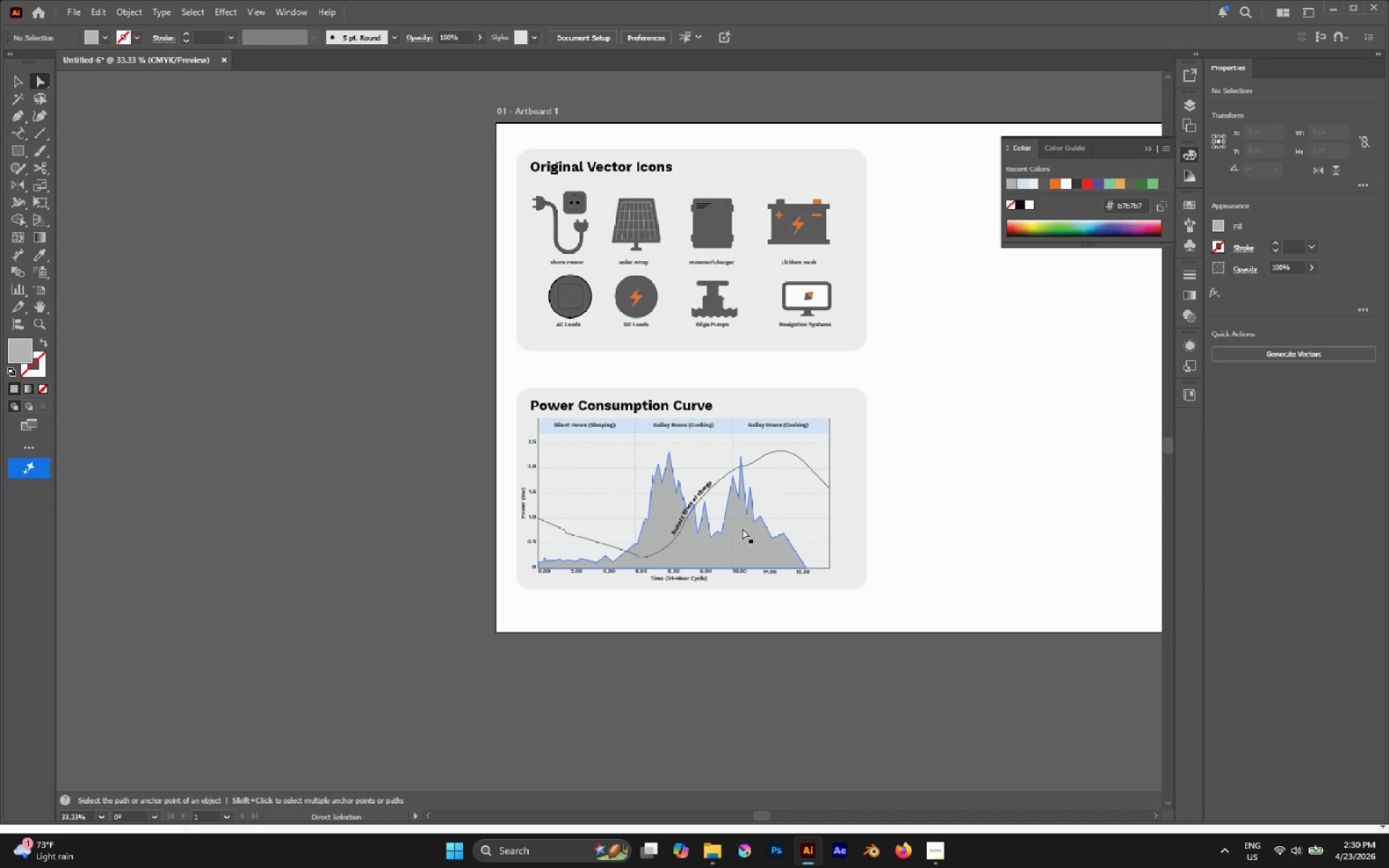 
wait(12.69)
 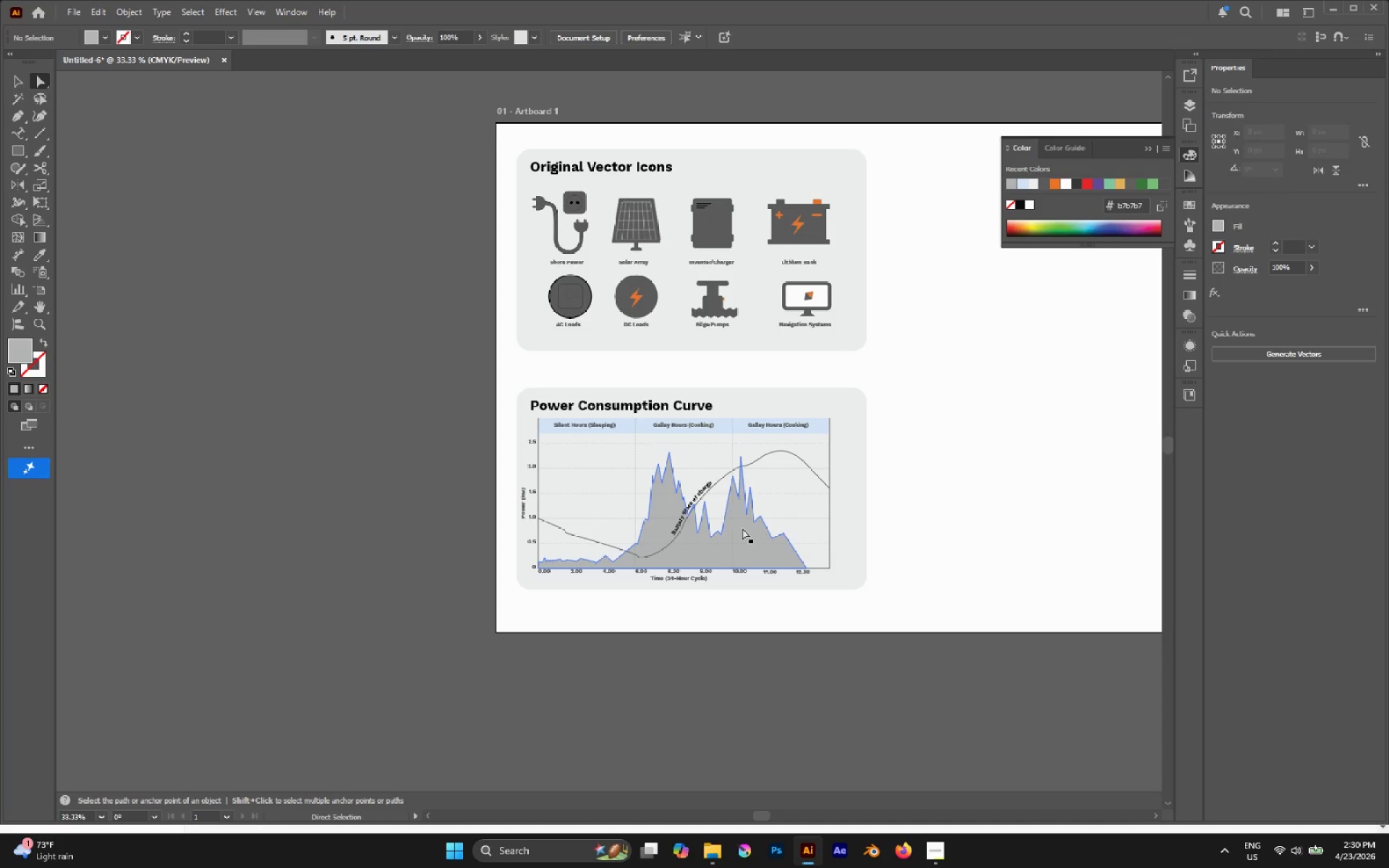 
hold_key(key=AltLeft, duration=0.8)
scroll: coordinate [739, 472], scroll_direction: up, amount: 4.0
 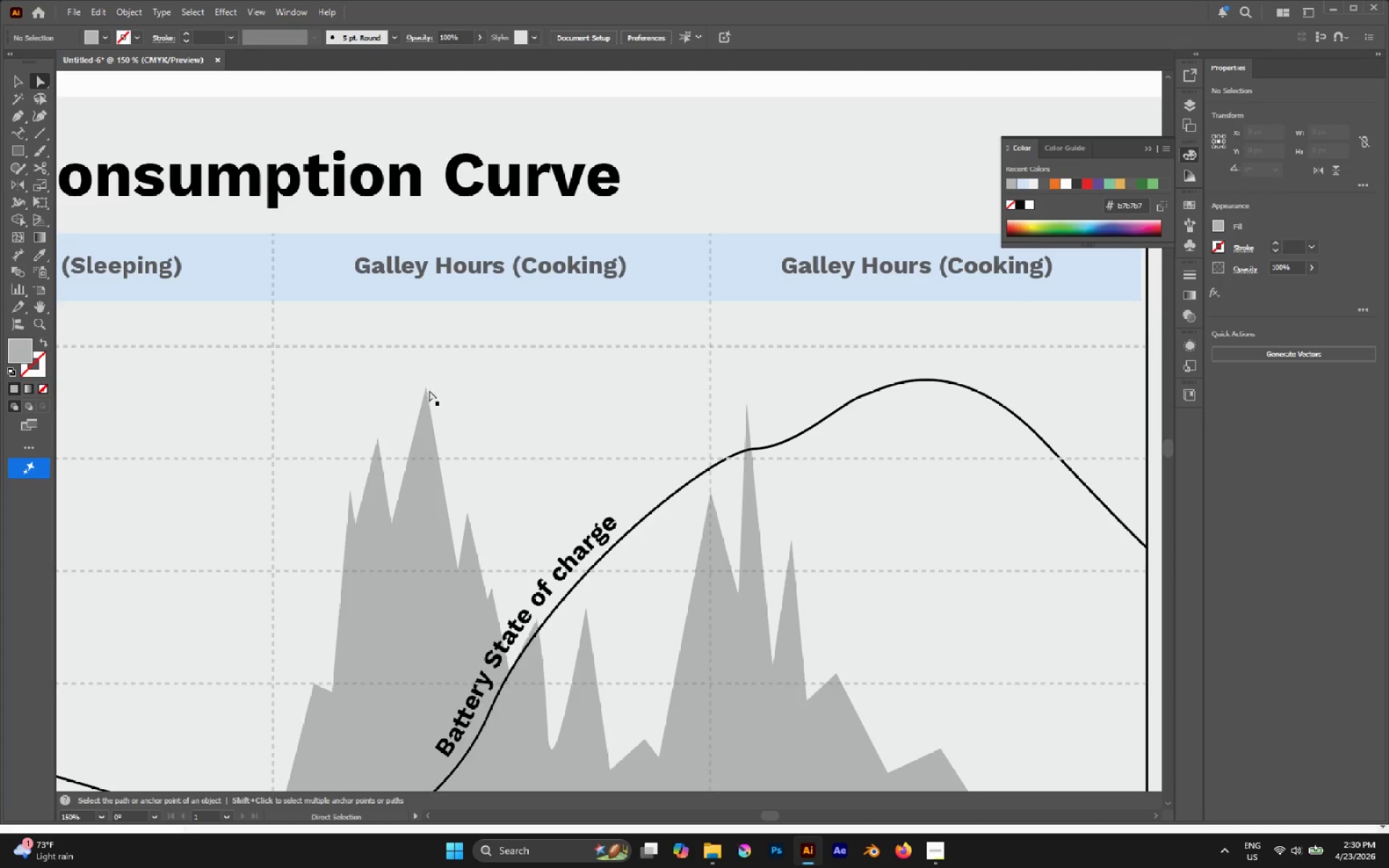 
left_click([427, 388])
 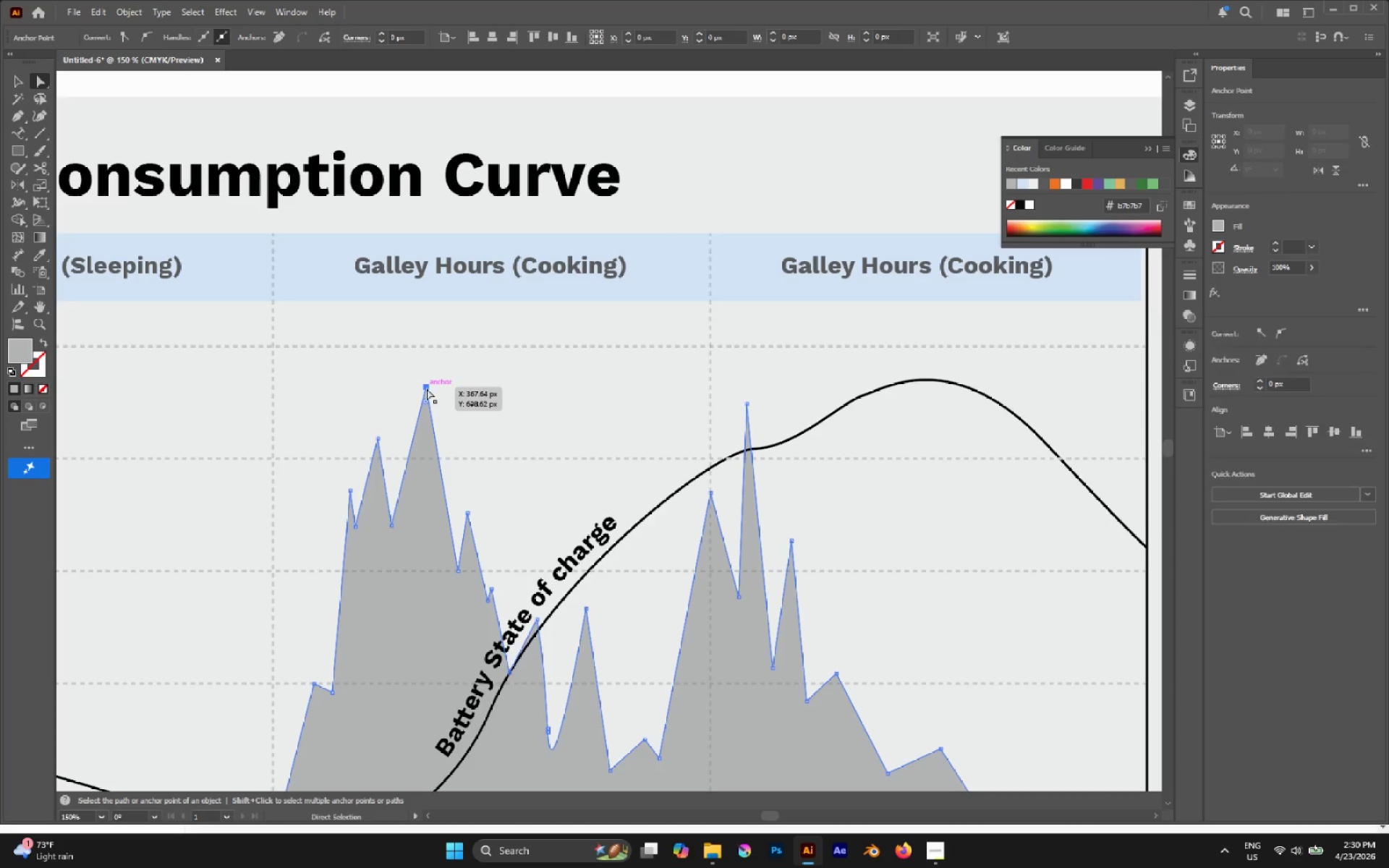 
left_click_drag(start_coordinate=[427, 388], to_coordinate=[421, 370])
 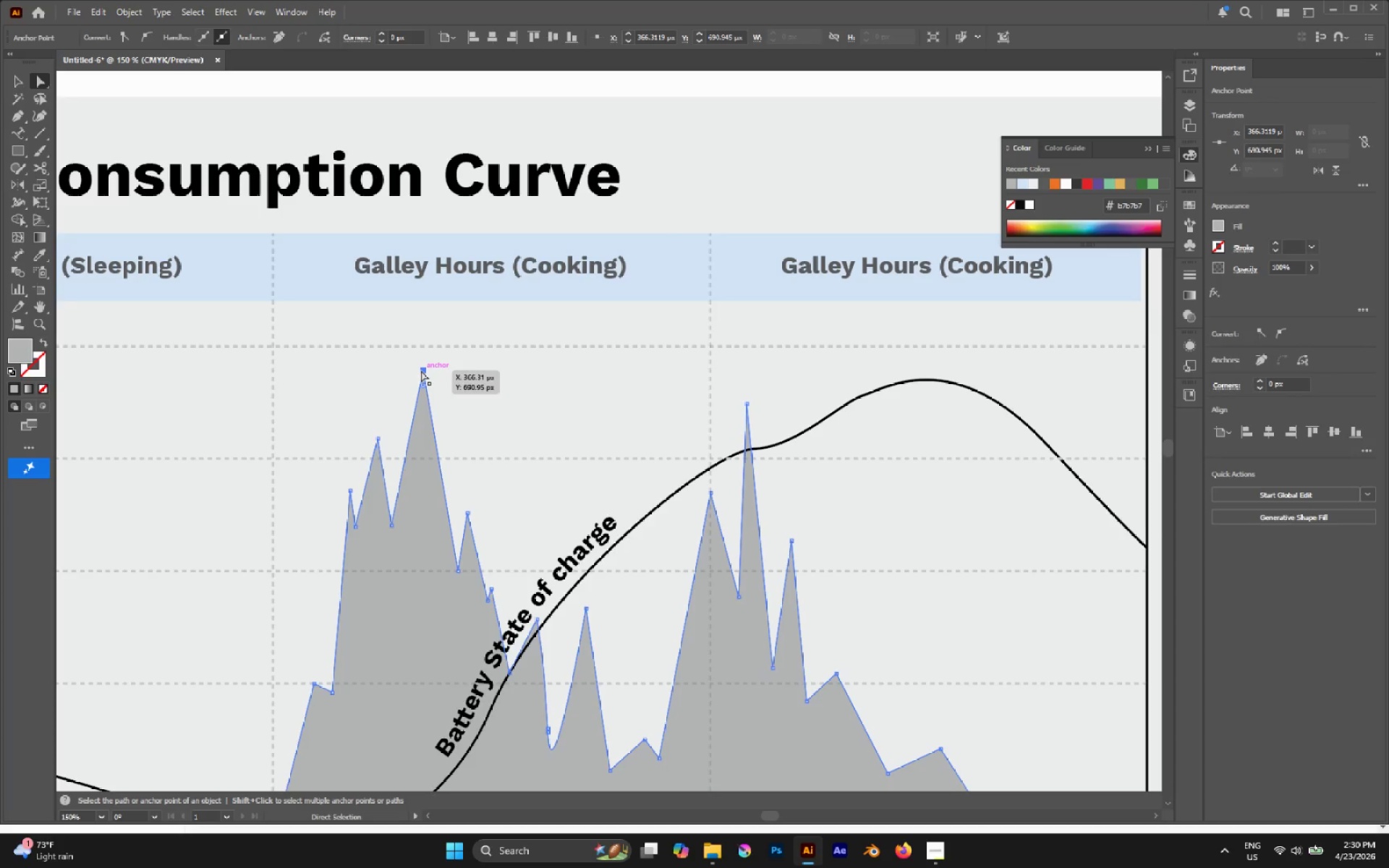 
hold_key(key=AltLeft, duration=0.48)
scroll: coordinate [537, 428], scroll_direction: down, amount: 2.0
 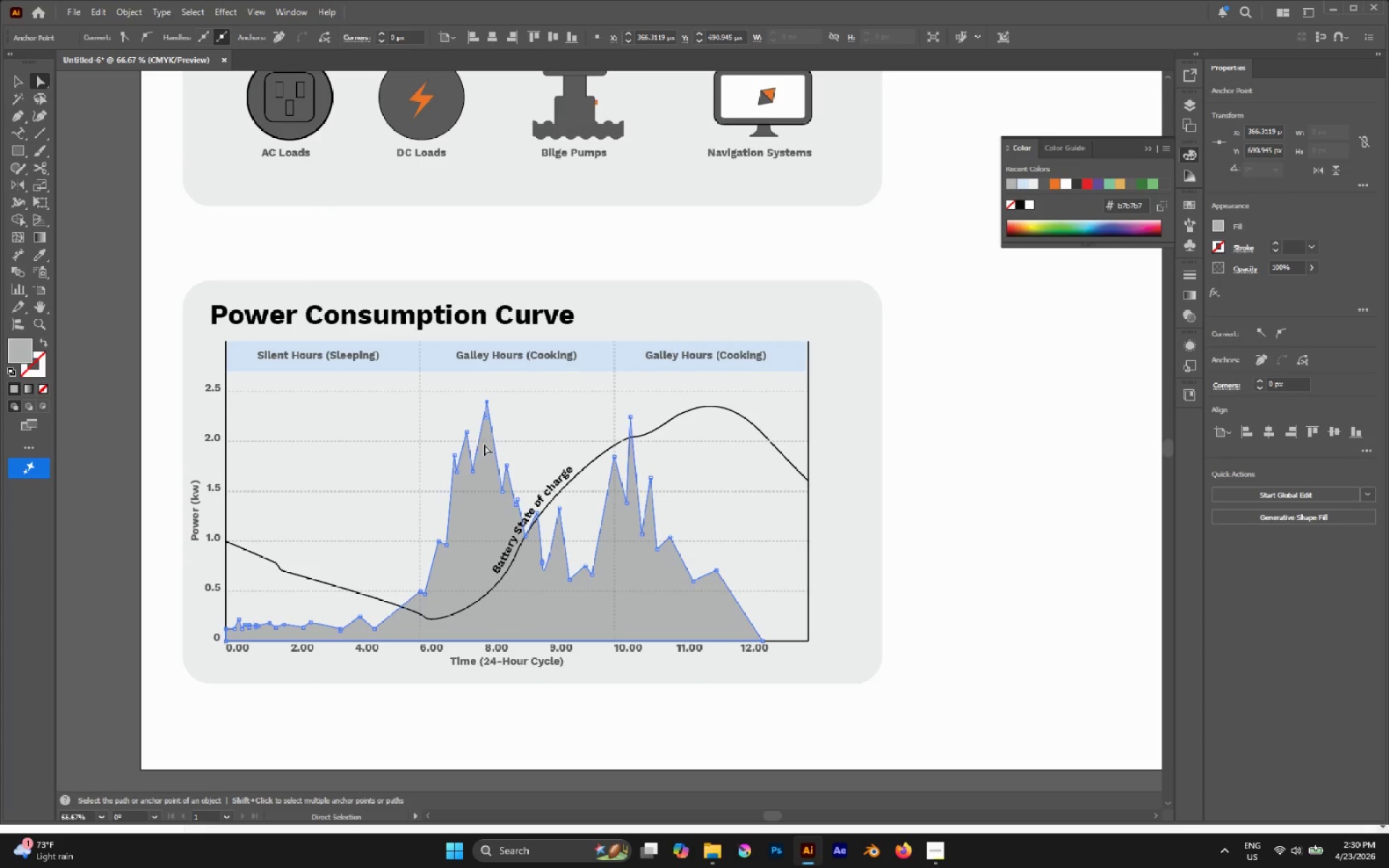 
hold_key(key=AltLeft, duration=0.52)
scroll: coordinate [485, 426], scroll_direction: up, amount: 3.0
 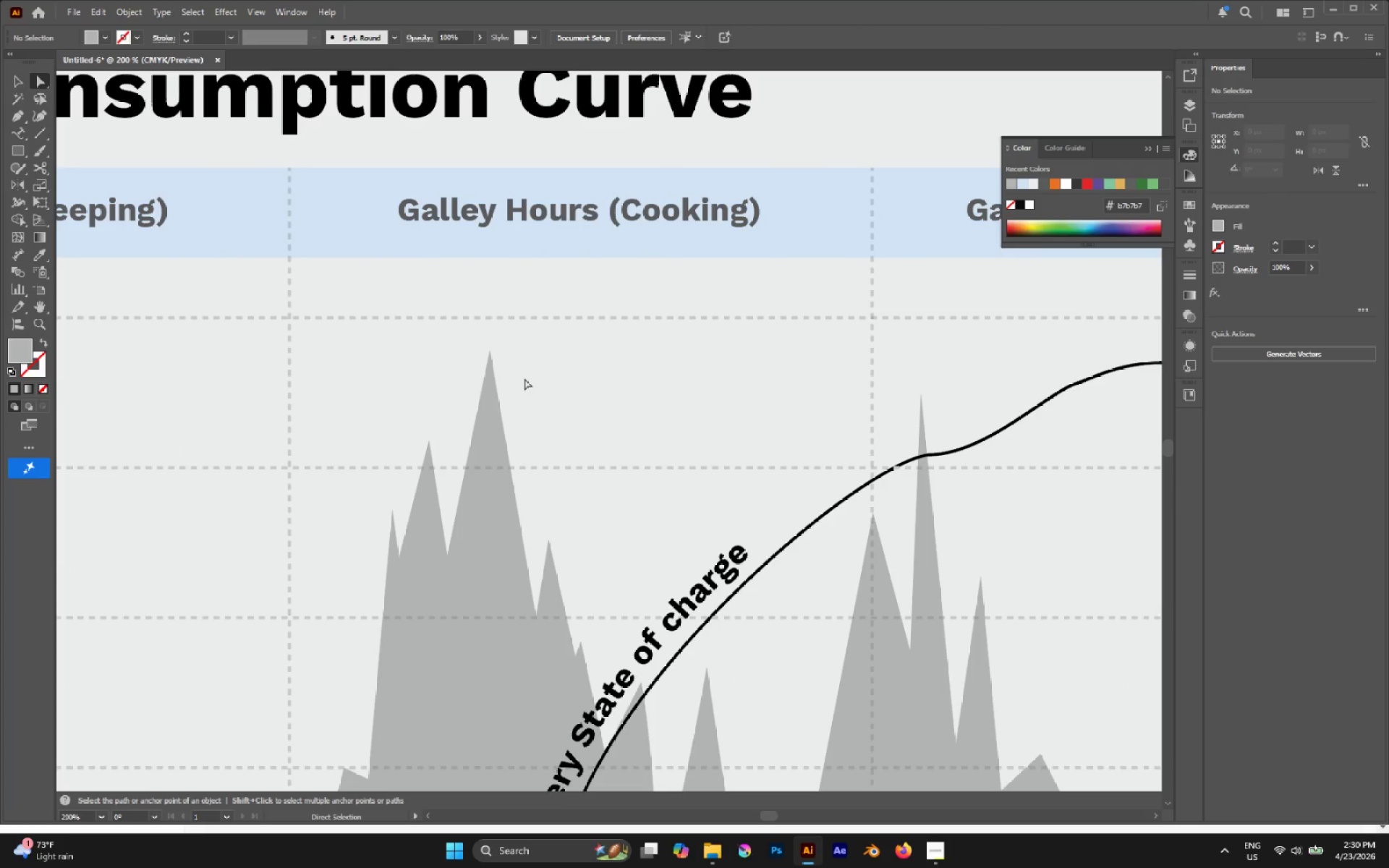 
key(L)
 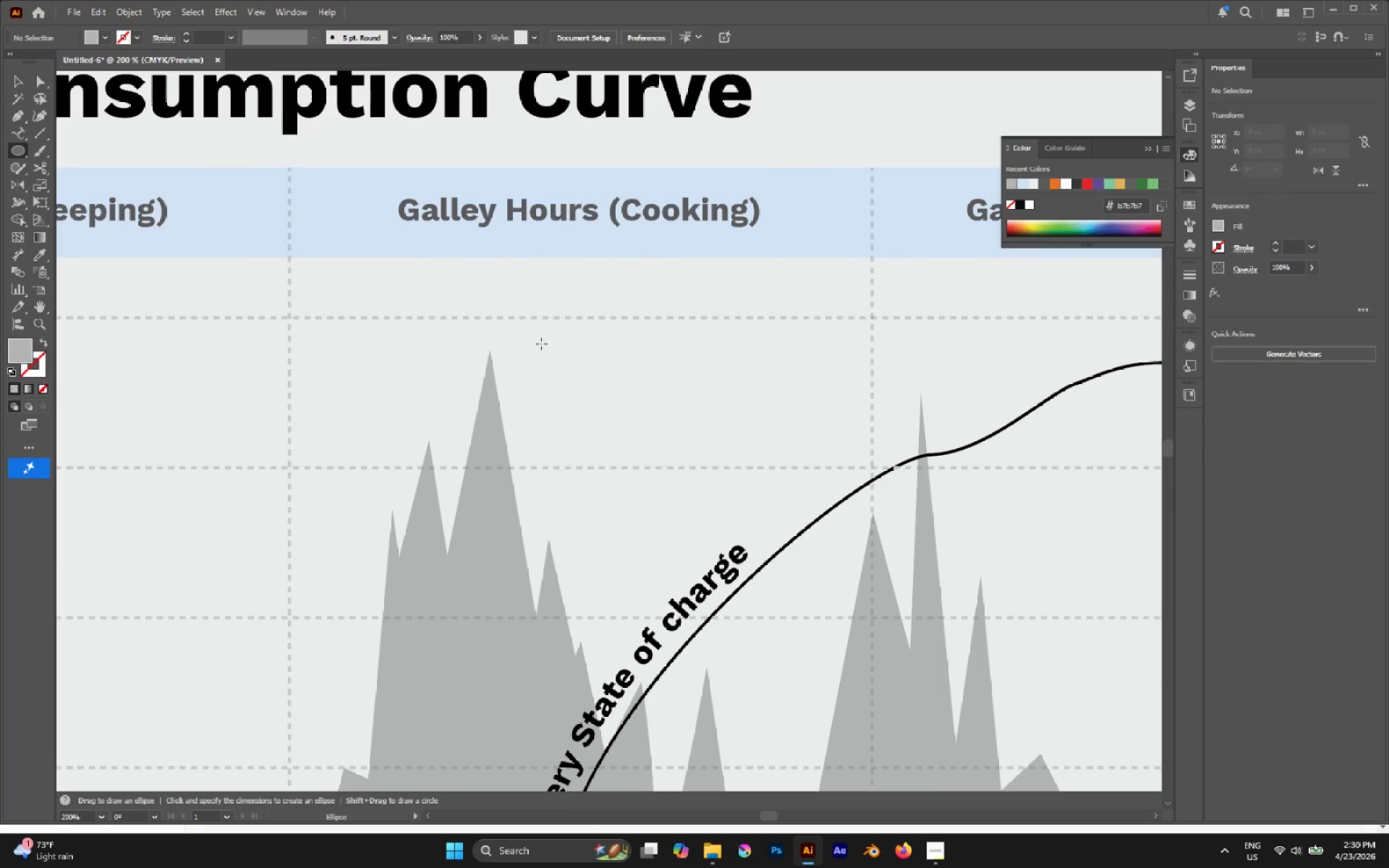 
hold_key(key=ShiftLeft, duration=1.39)
left_click_drag(start_coordinate=[480, 341], to_coordinate=[502, 359])
 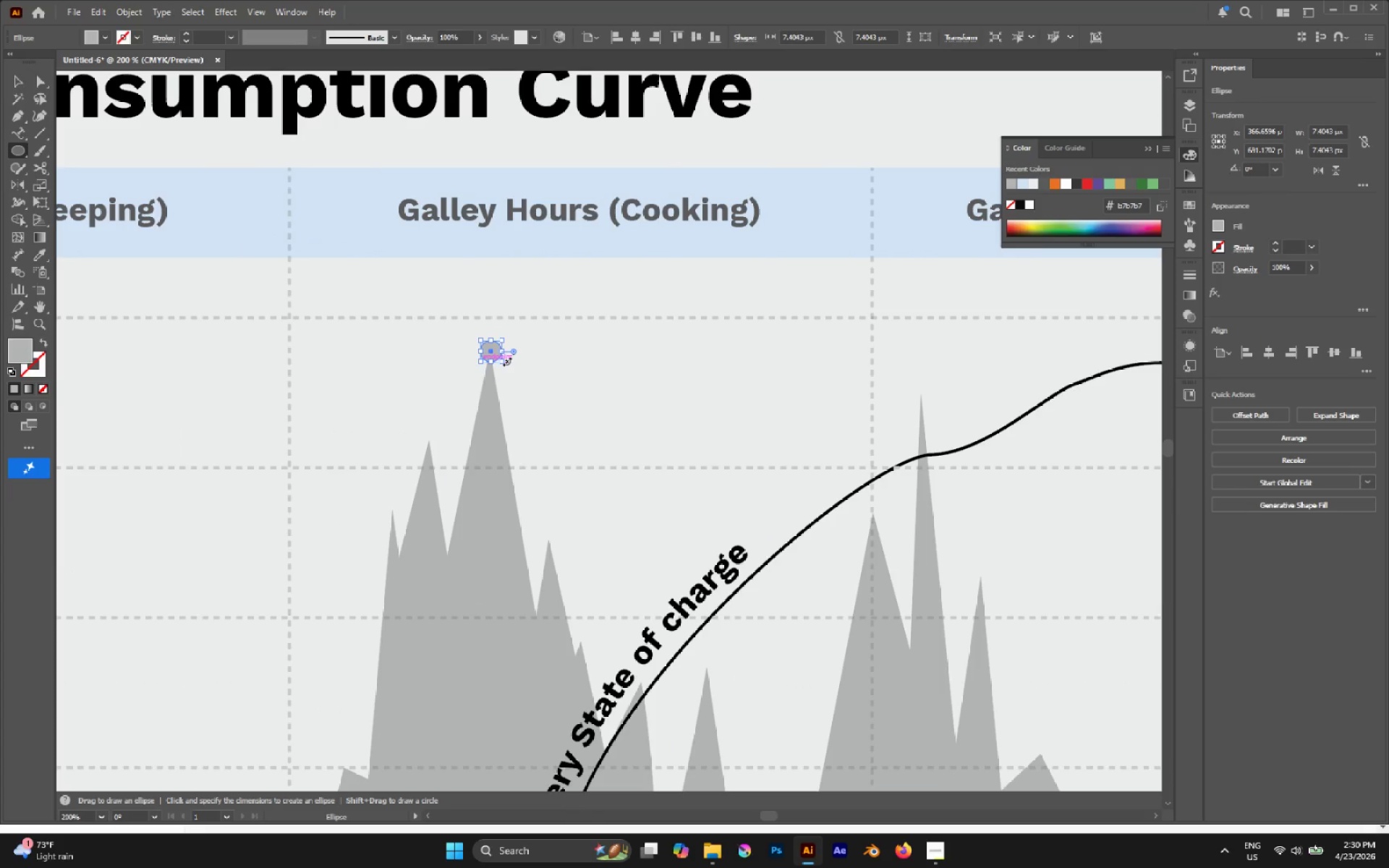 
hold_key(key=AltLeft, duration=0.98)
 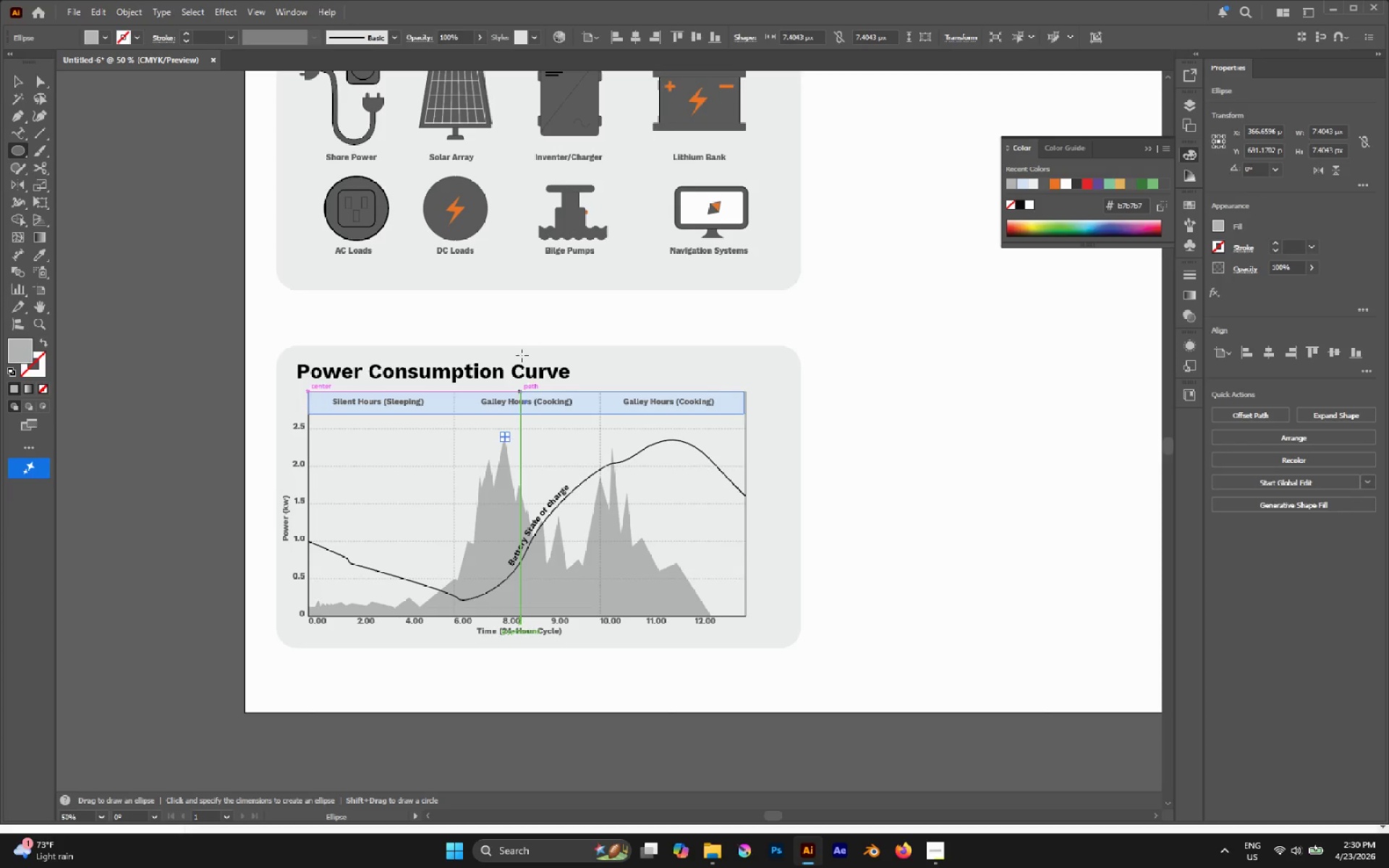 
key(I)
 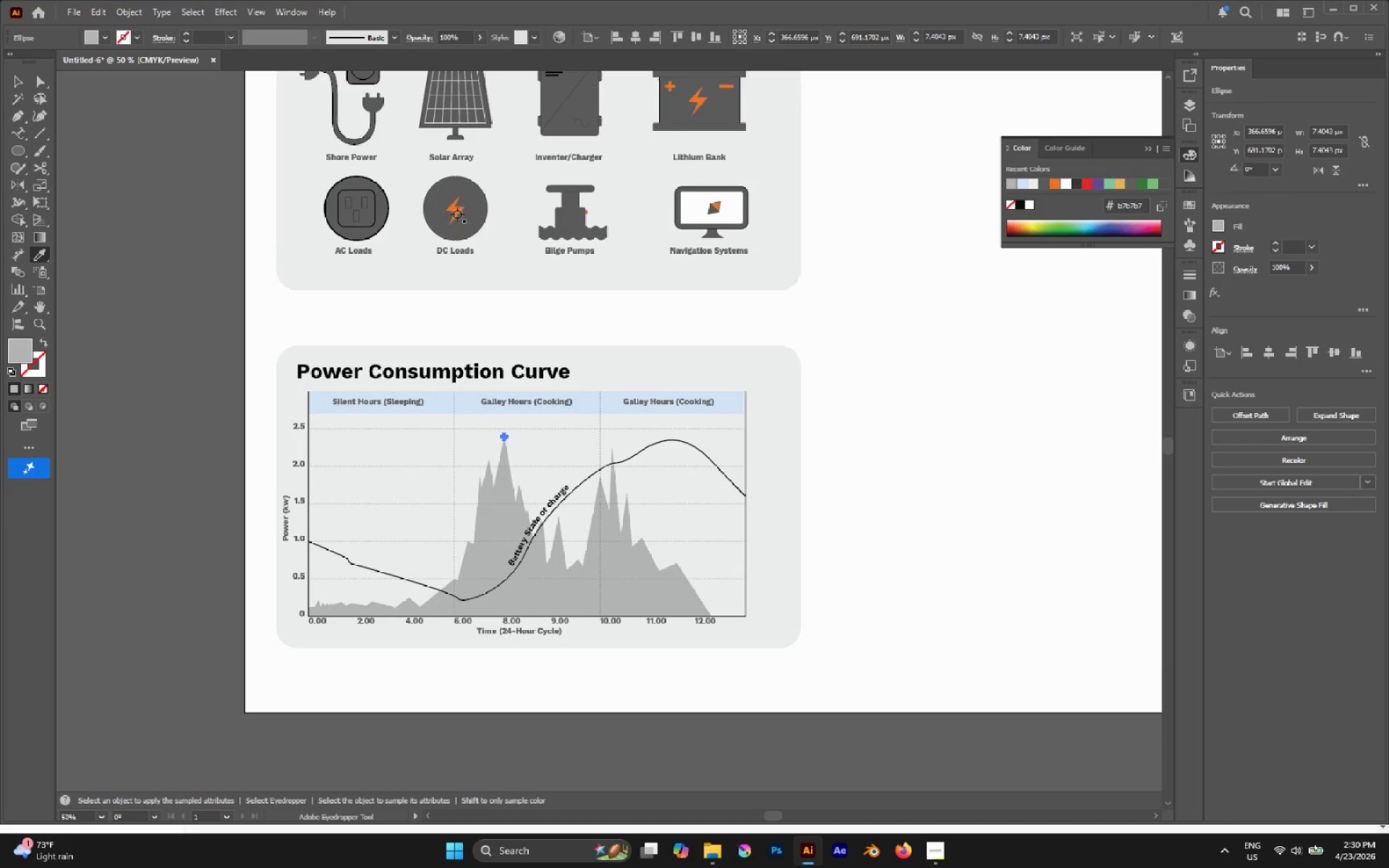 
scroll: coordinate [522, 355], scroll_direction: none, amount: 0.0
 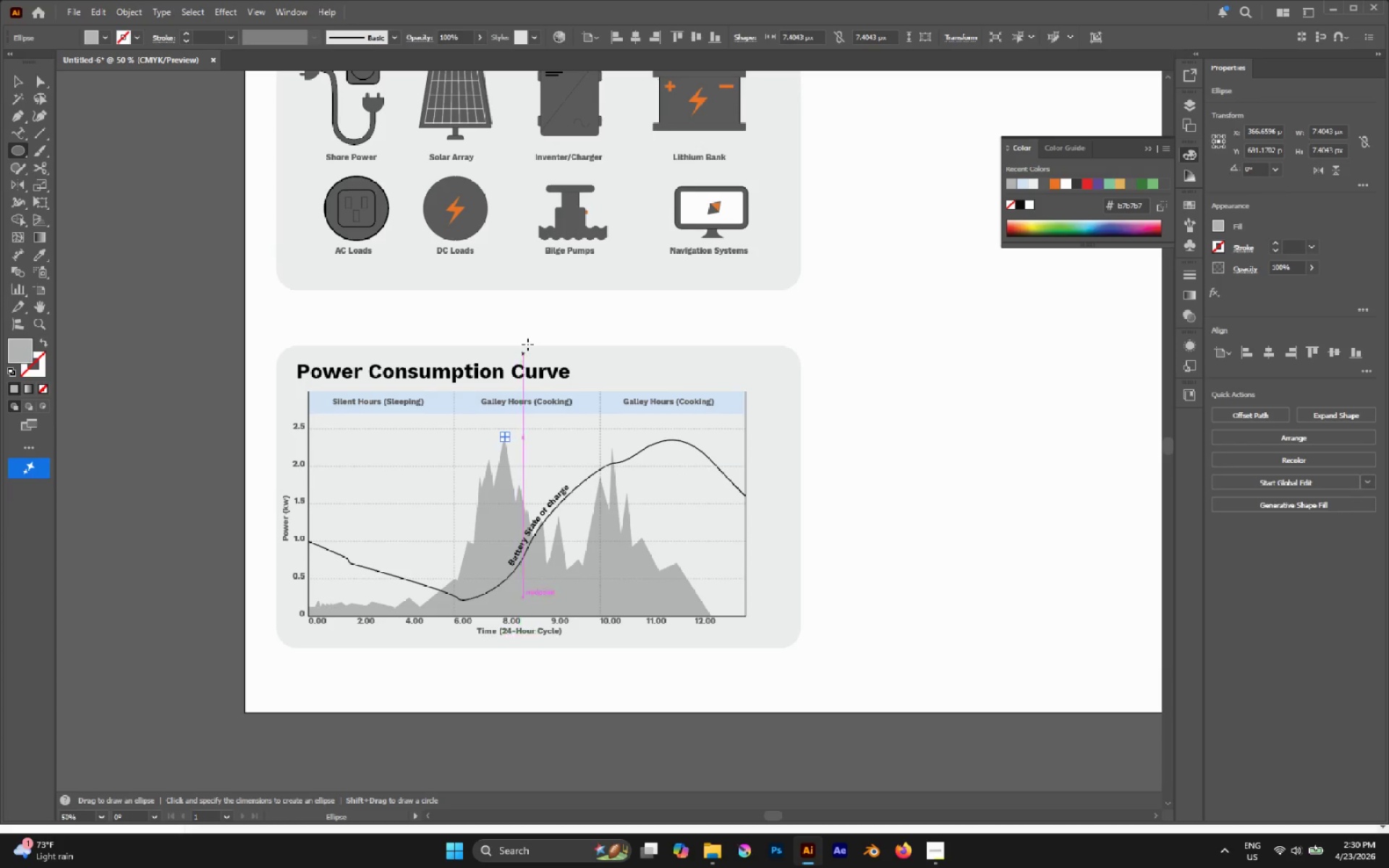 
left_click([456, 210])
 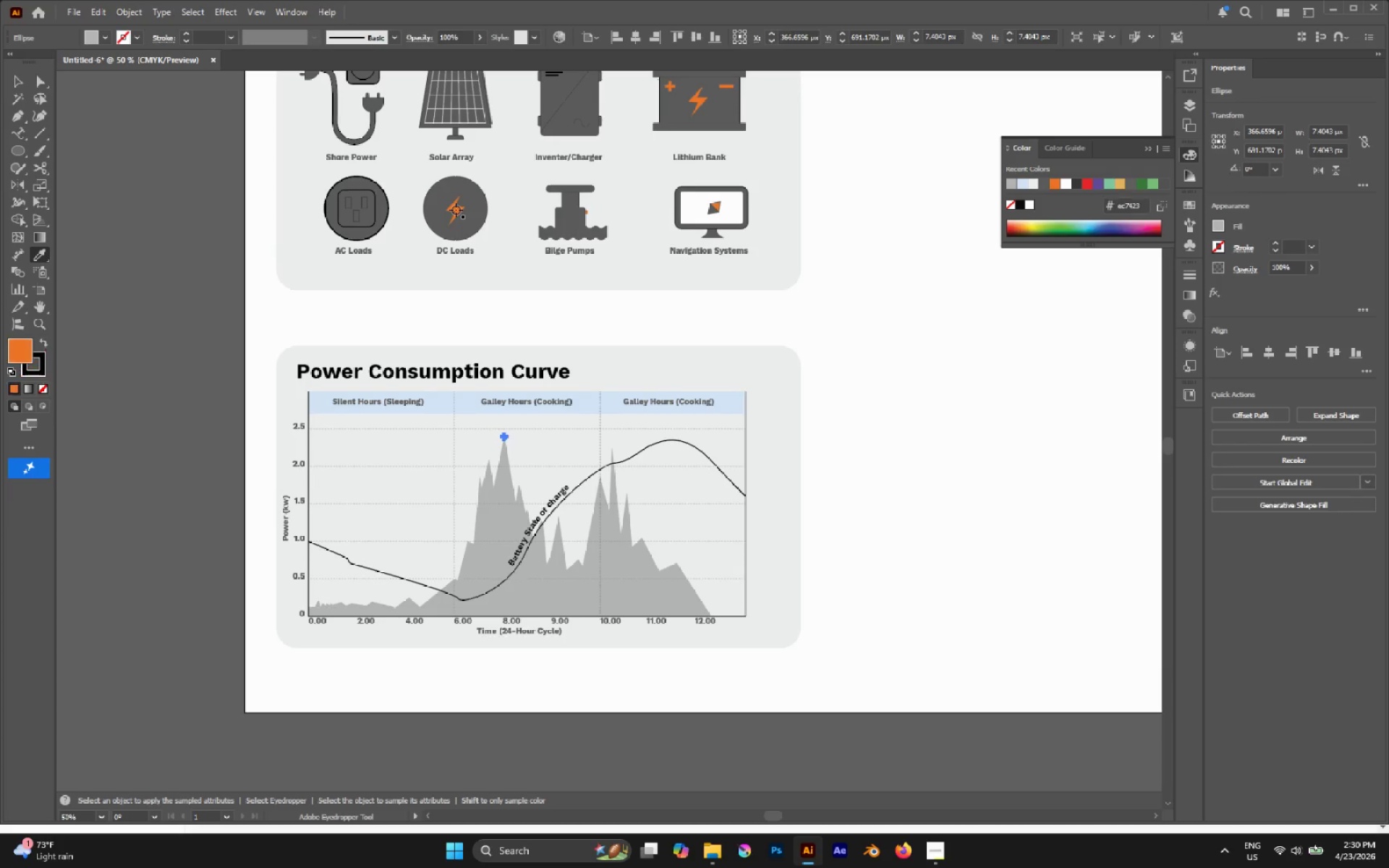 
key(A)
 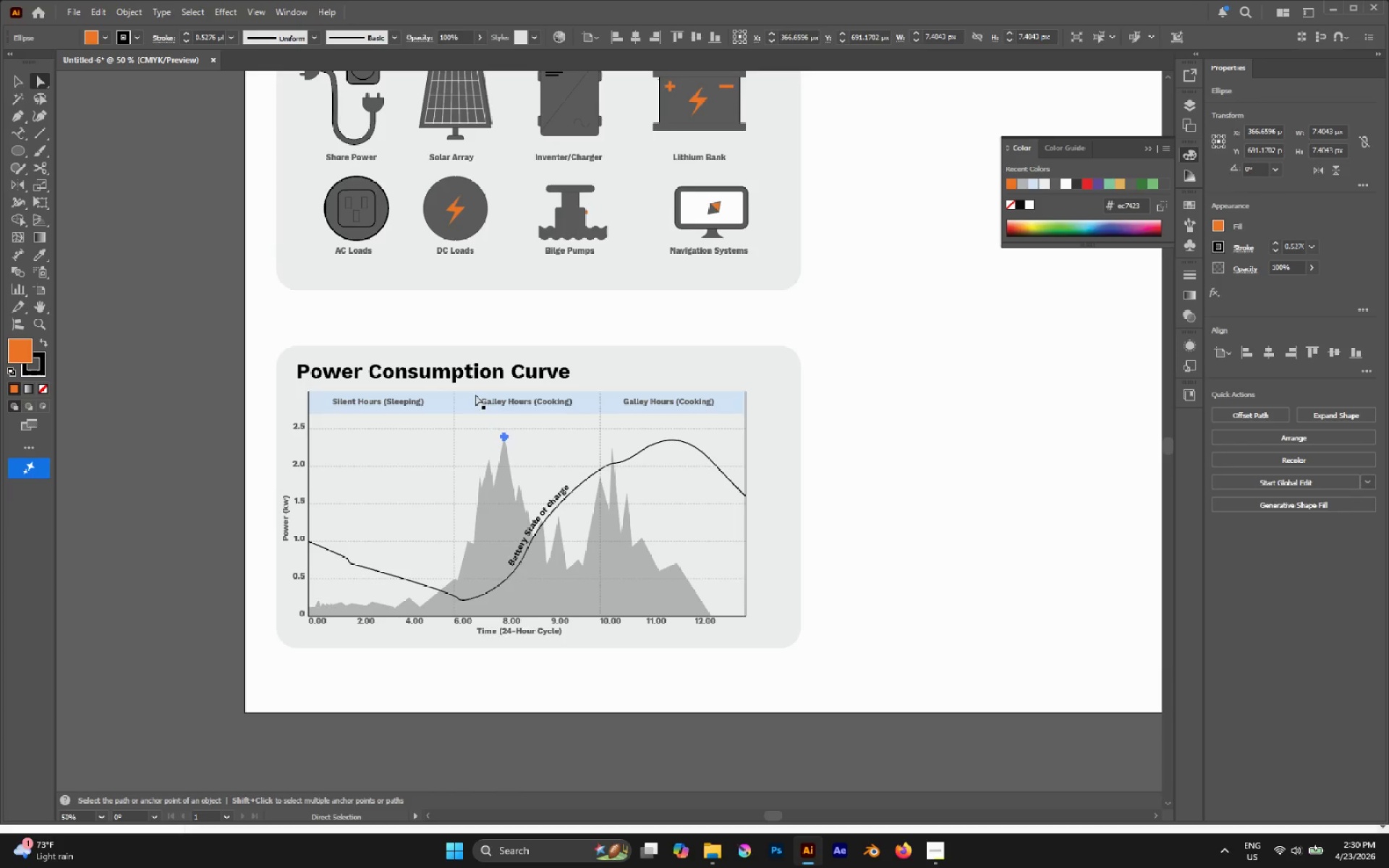 
hold_key(key=AltLeft, duration=0.88)
 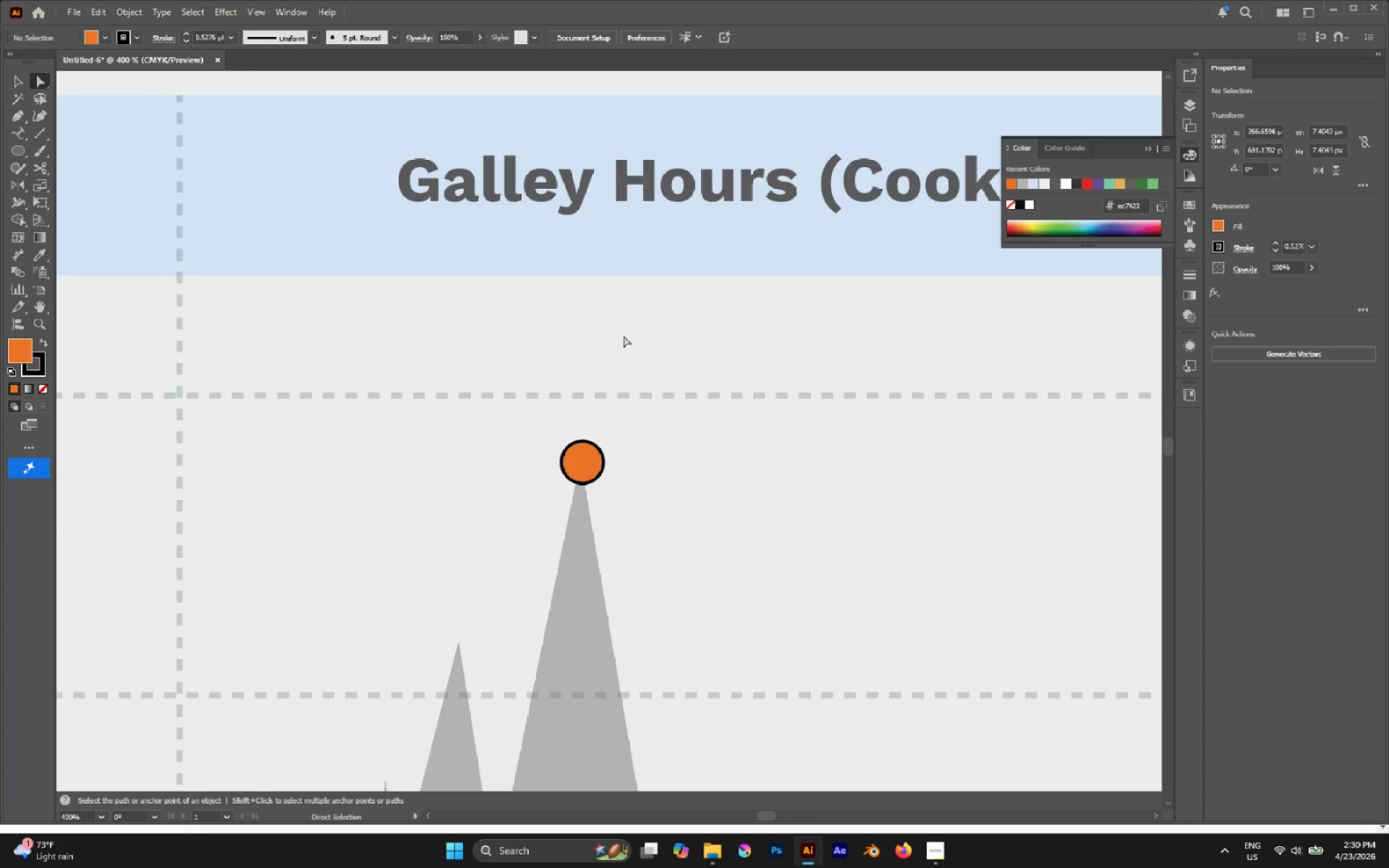 
left_click([685, 502])
 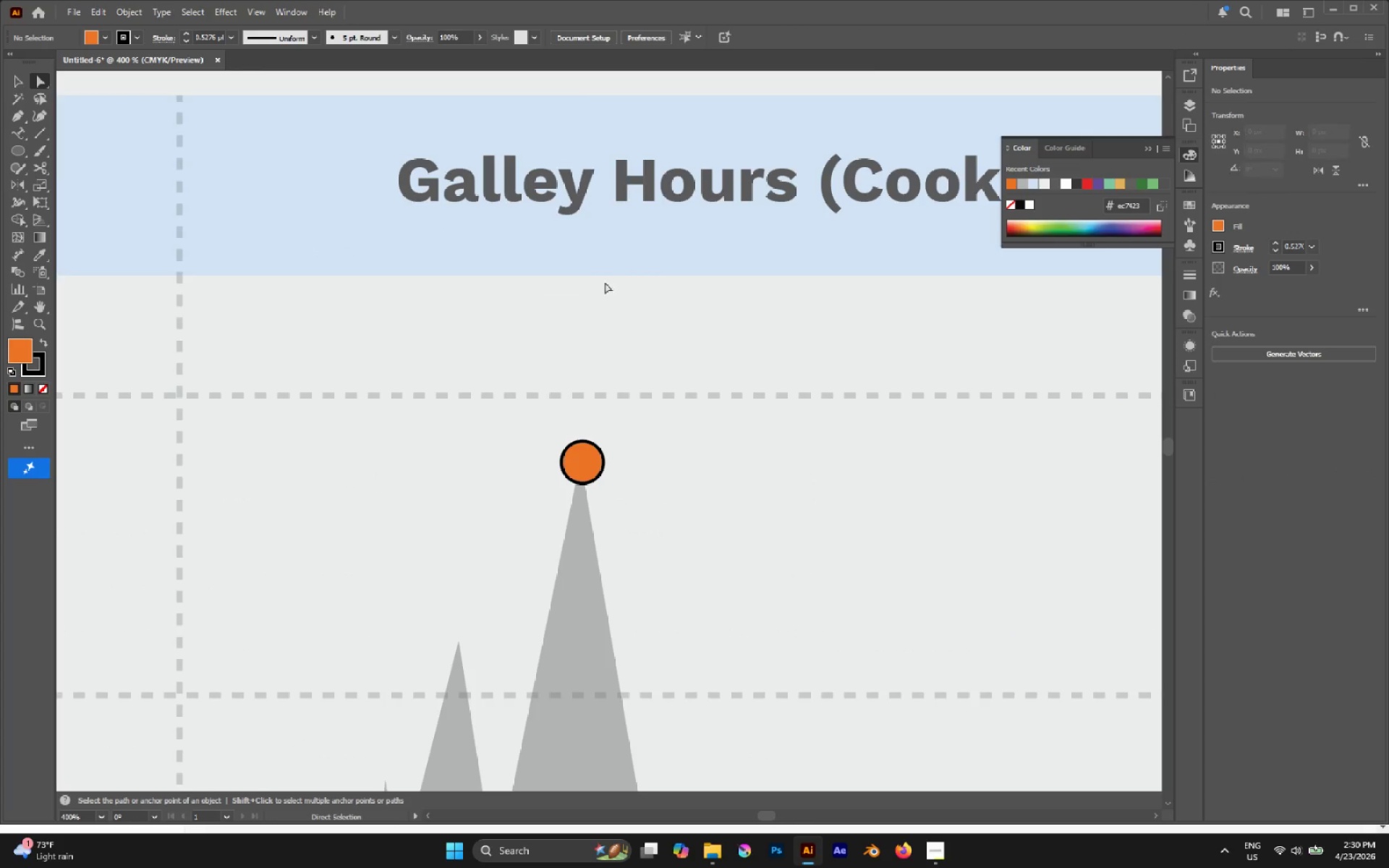 
scroll: coordinate [493, 433], scroll_direction: up, amount: 6.0
 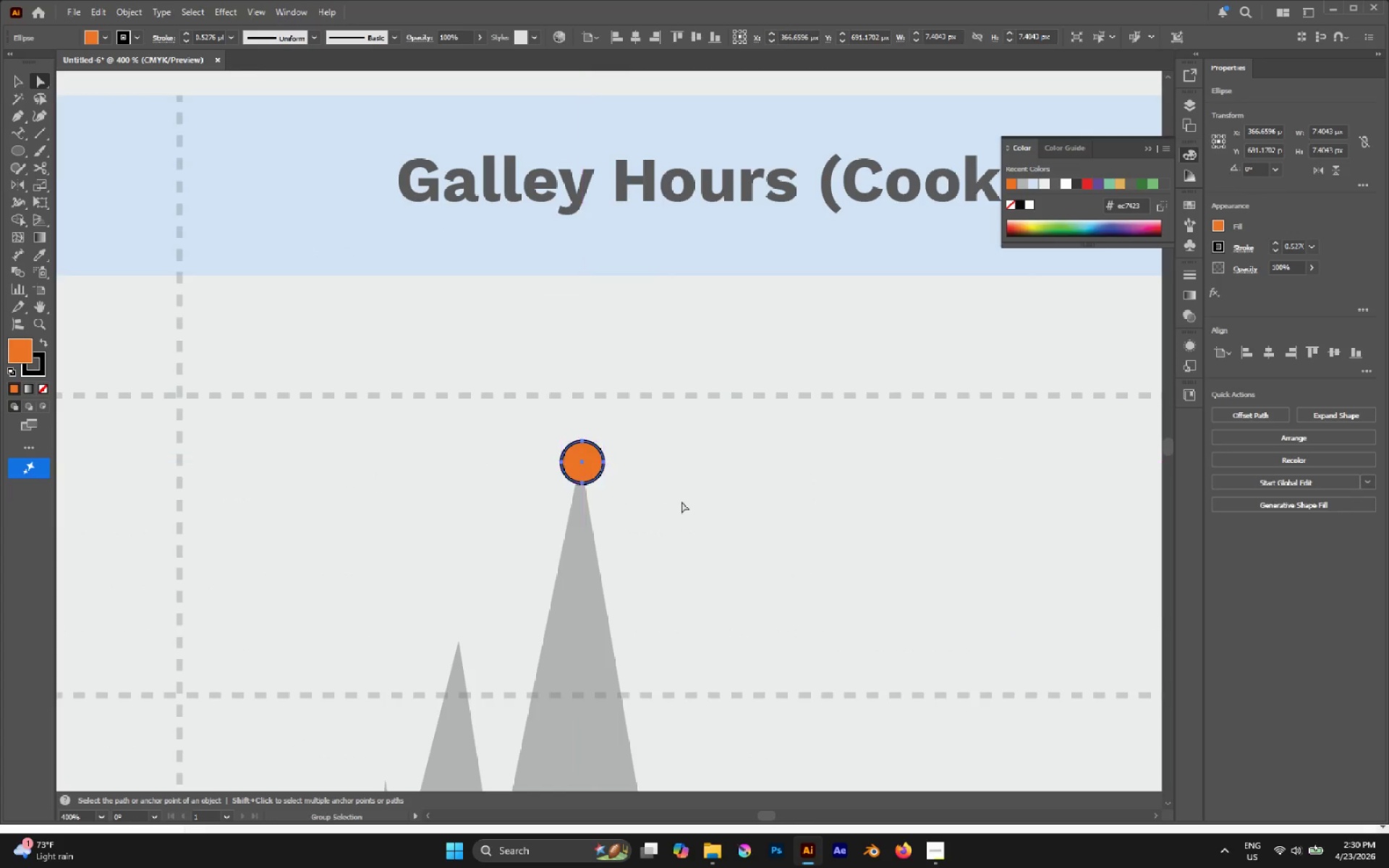 
hold_key(key=AltLeft, duration=1.62)
left_click_drag(start_coordinate=[579, 207], to_coordinate=[794, 492])
 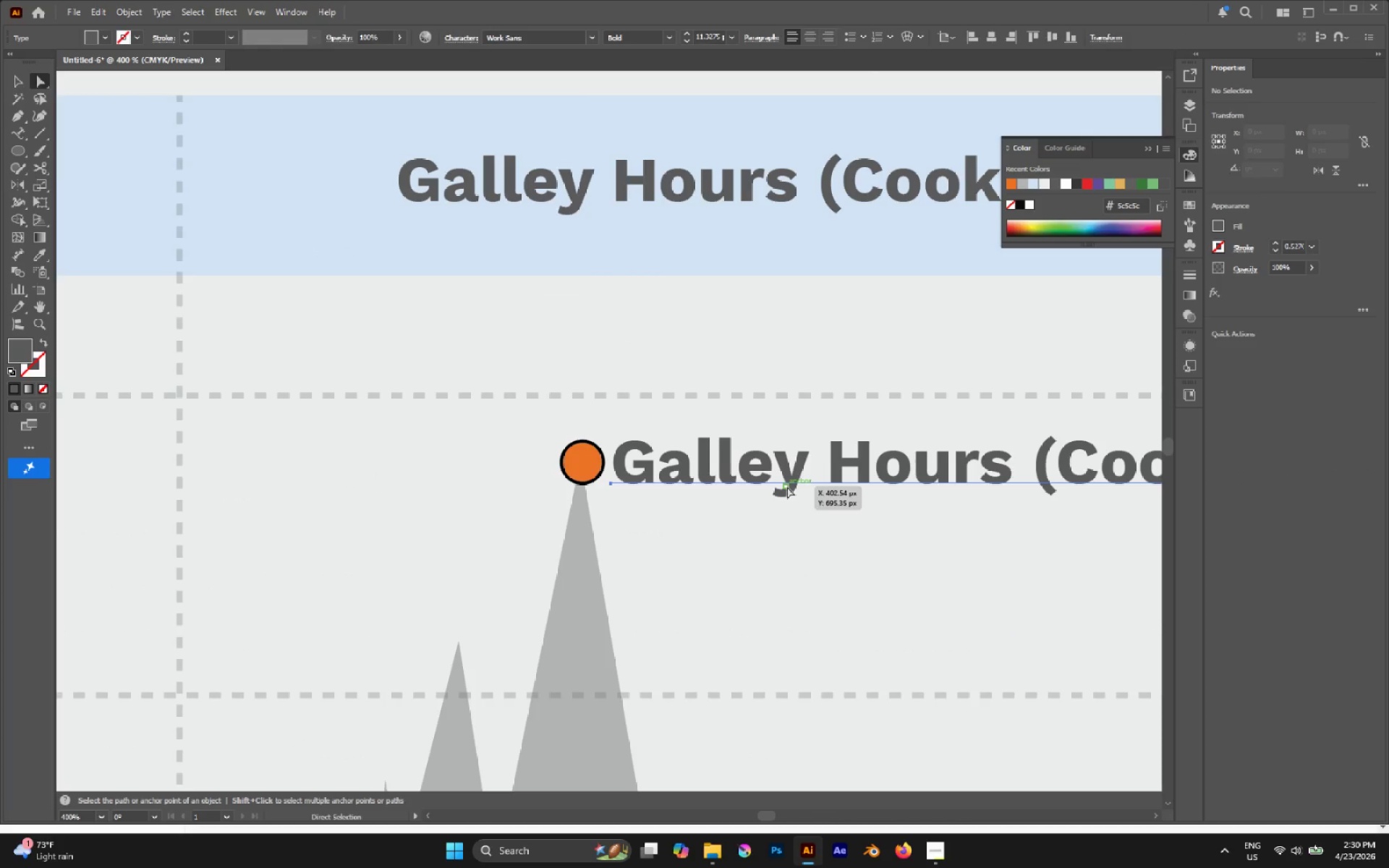 
double_click([787, 487])
 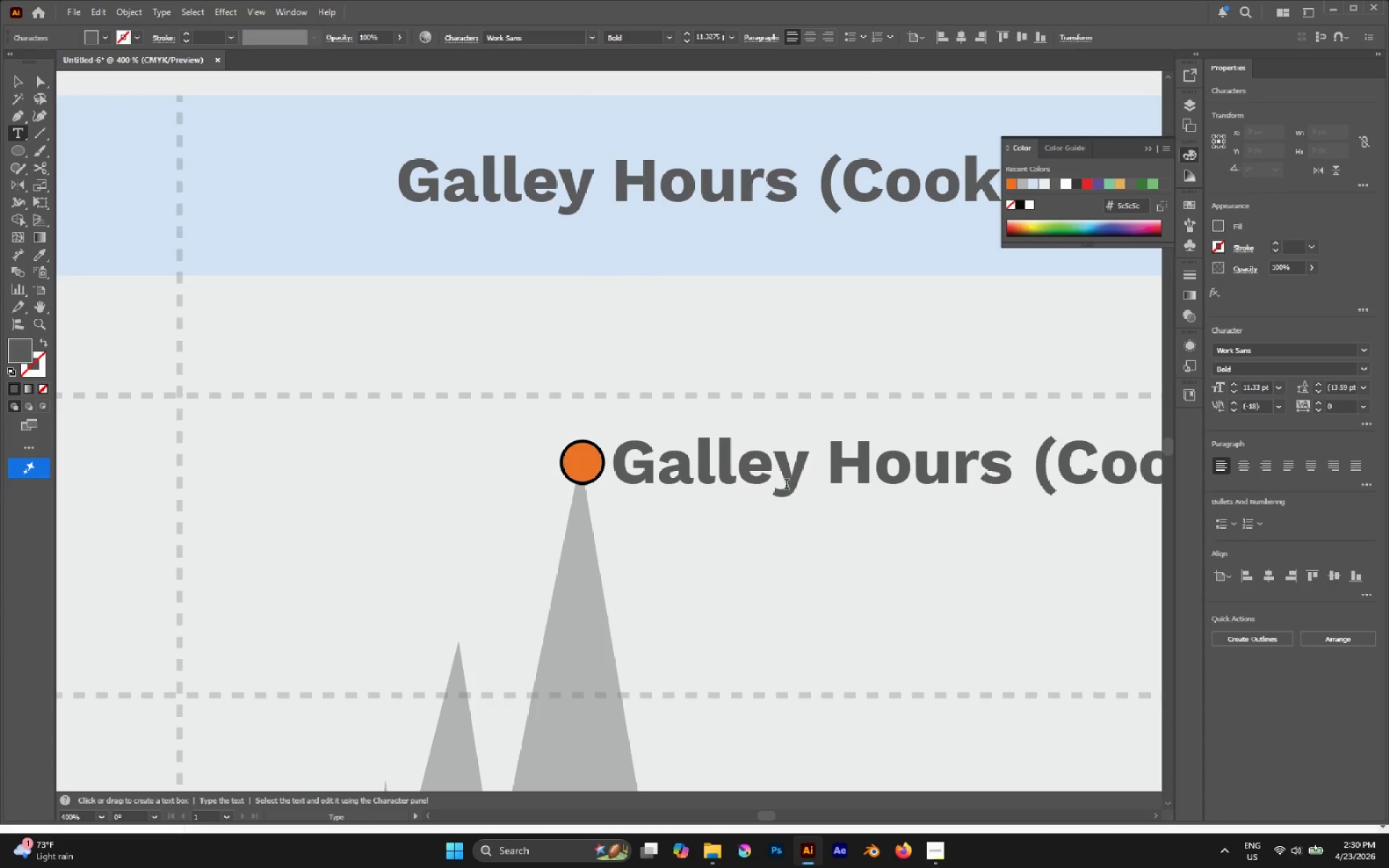 
triple_click([786, 485])
 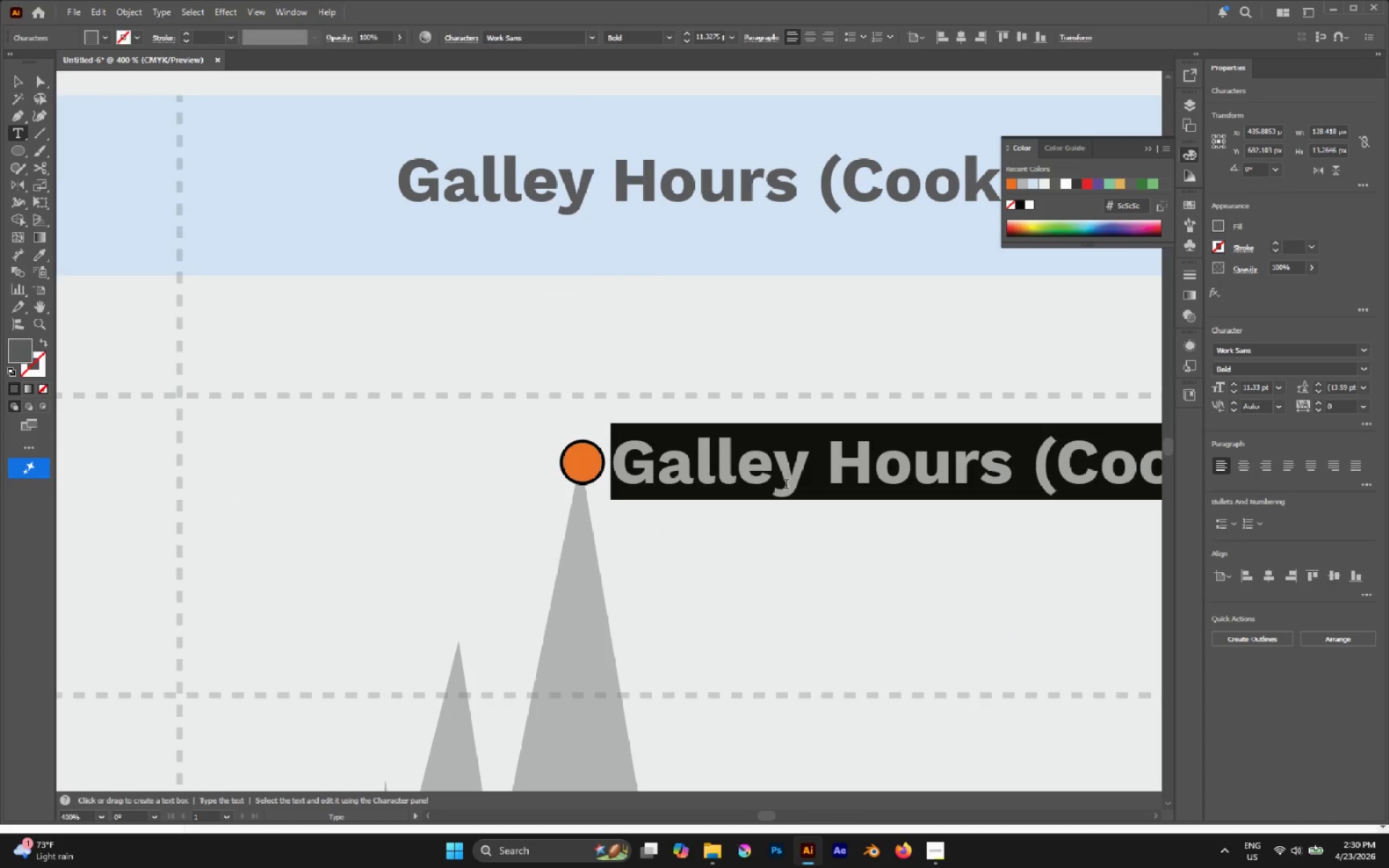 
type(s;)
key(Backspace)
key(Backspace)
type(SOLA)
key(Backspace)
key(Backspace)
key(Backspace)
key(Backspace)
key(Backspace)
key(Backspace)
type(Solar gen)
key(Backspace)
key(Backspace)
key(Backspace)
type(Generation Peak)
 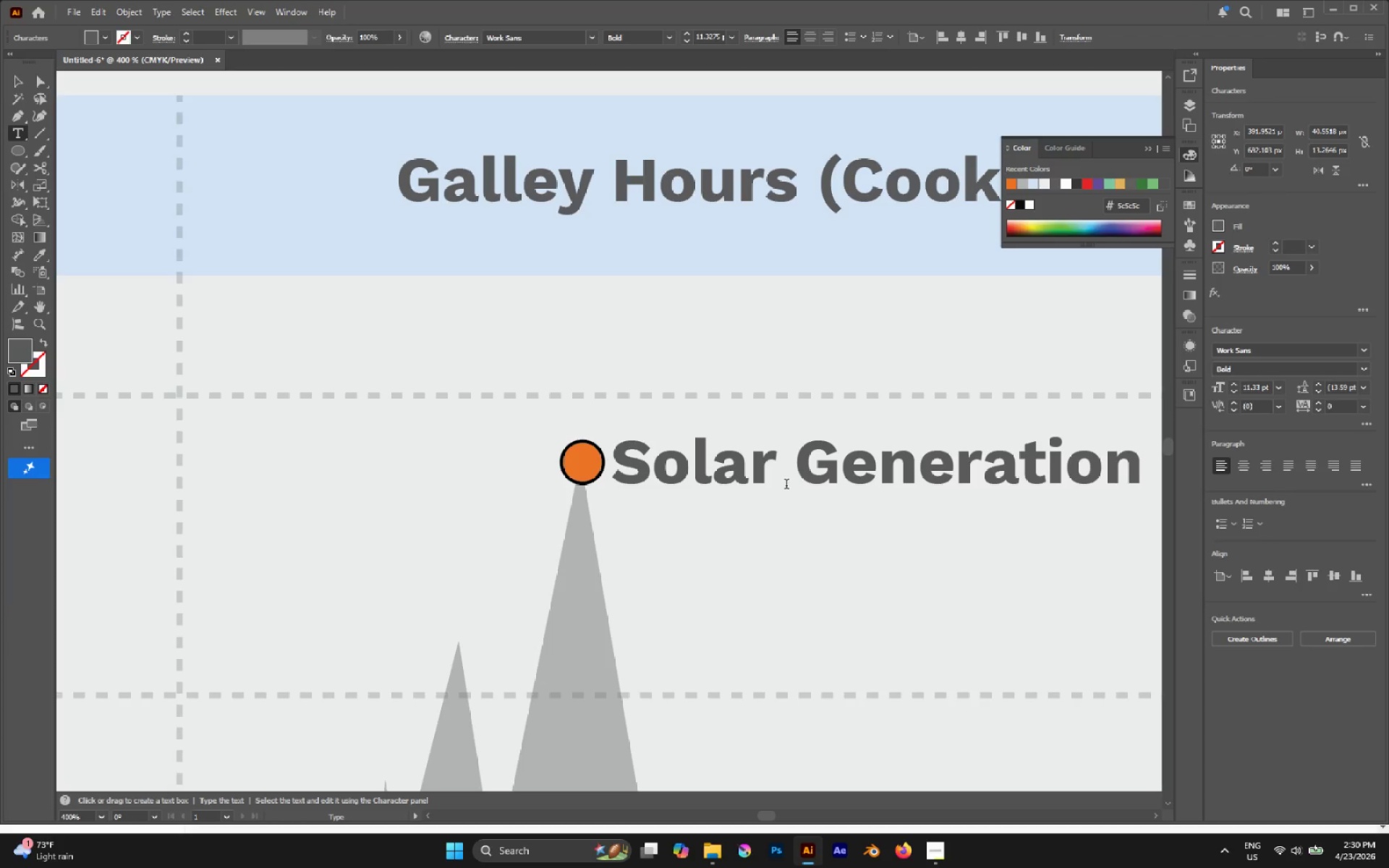 
left_click([19, 77])
 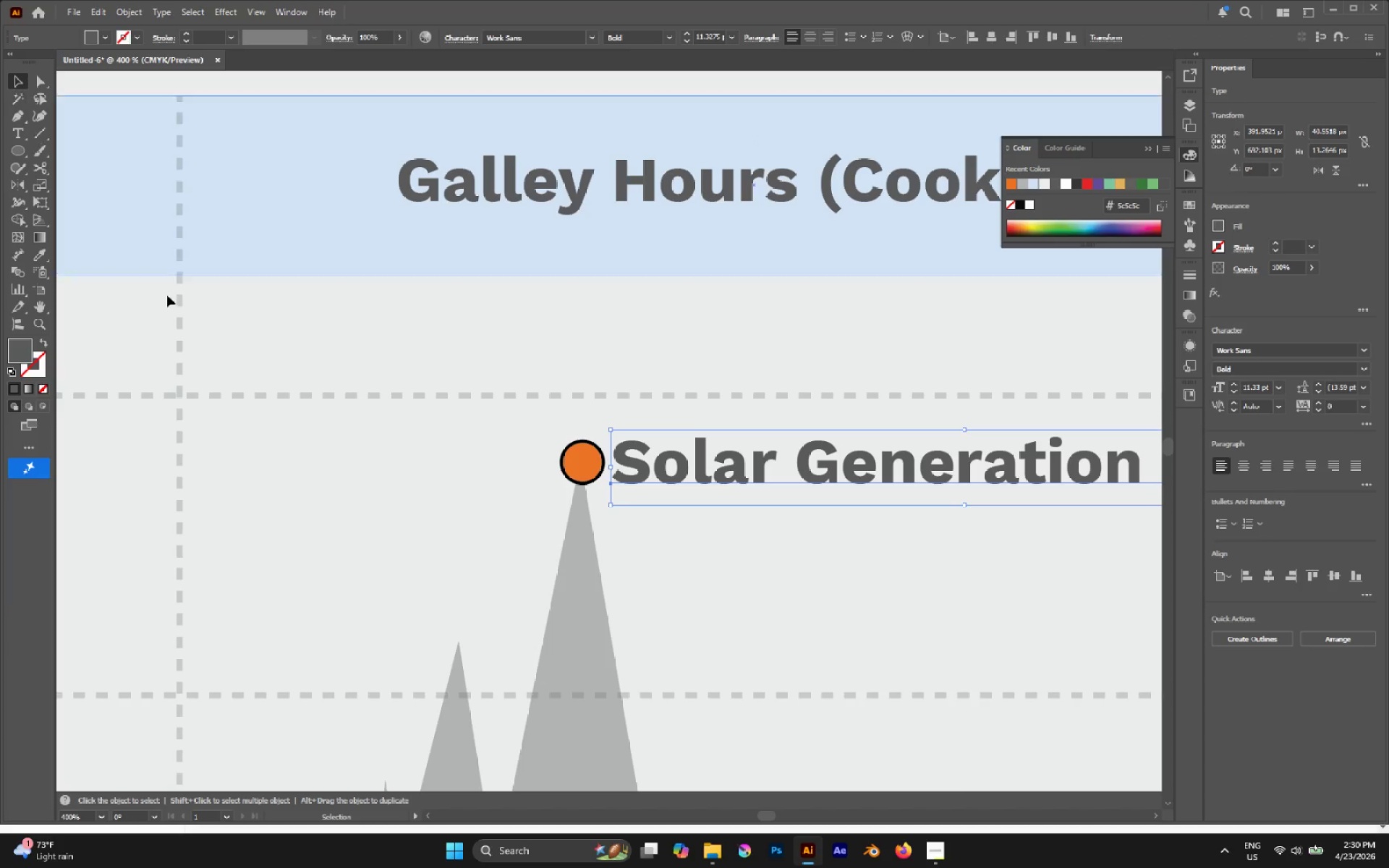 
hold_key(key=AltLeft, duration=0.44)
 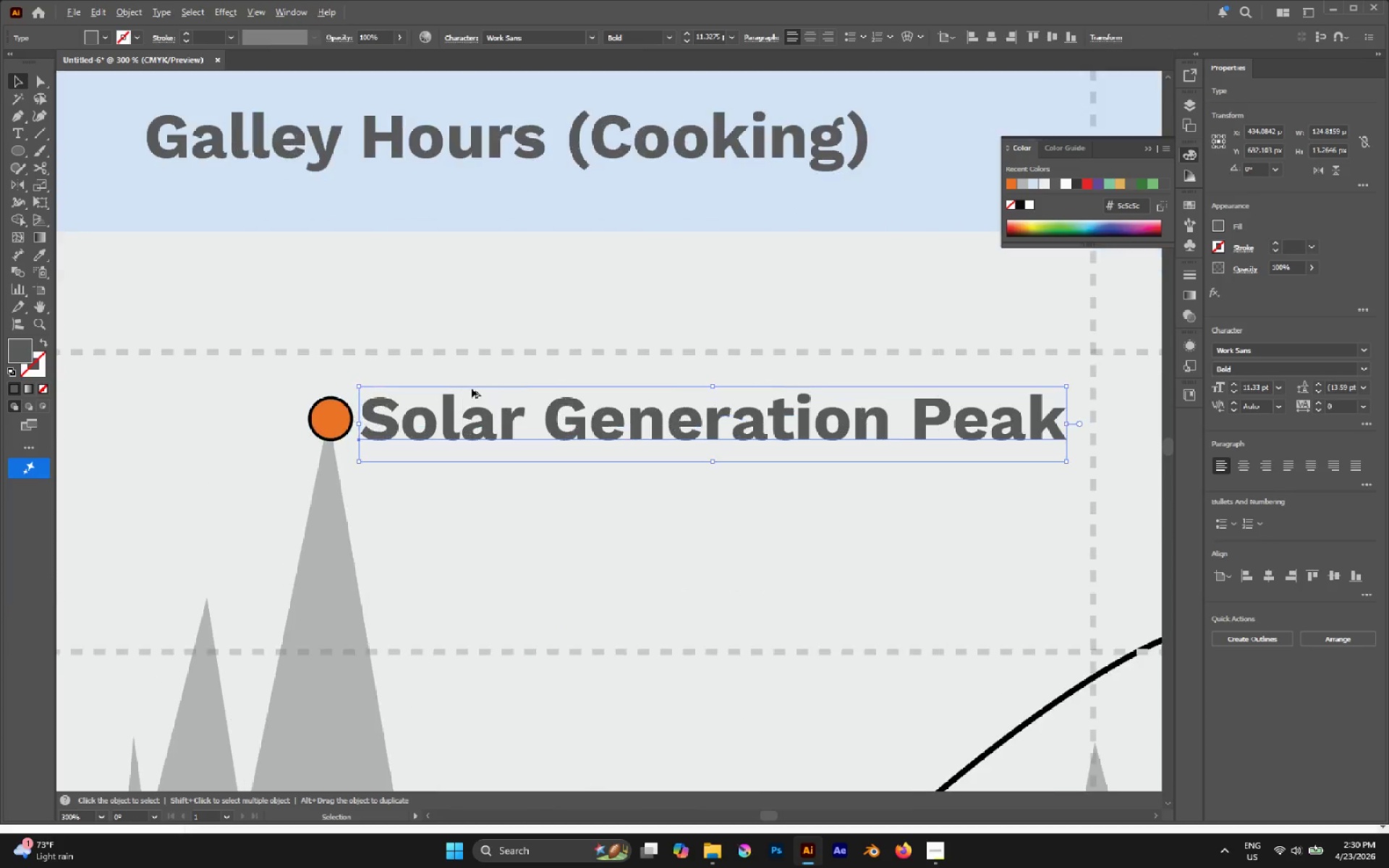 
key(Alt+AltLeft)
 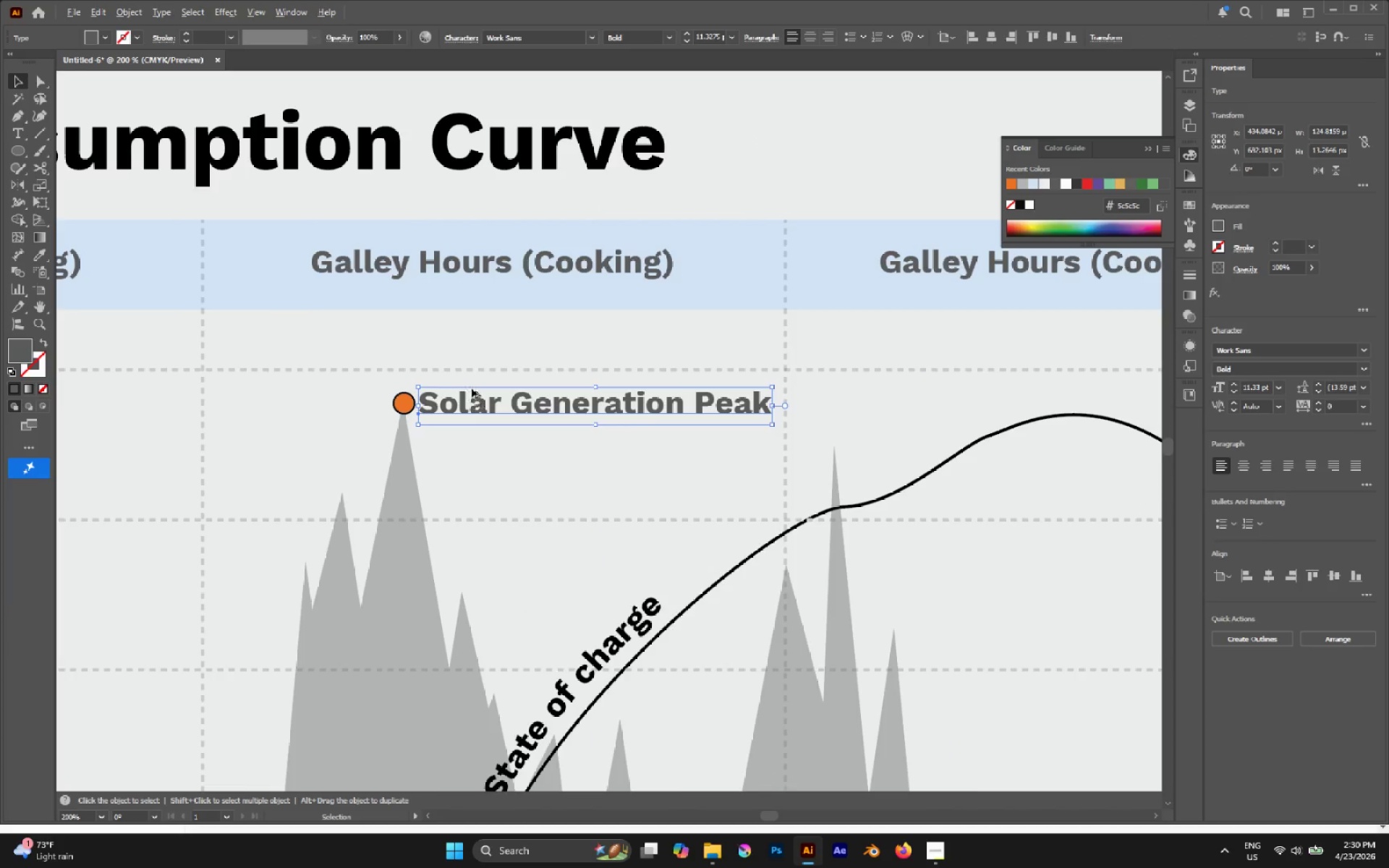 
scroll: coordinate [232, 342], scroll_direction: down, amount: 2.0
 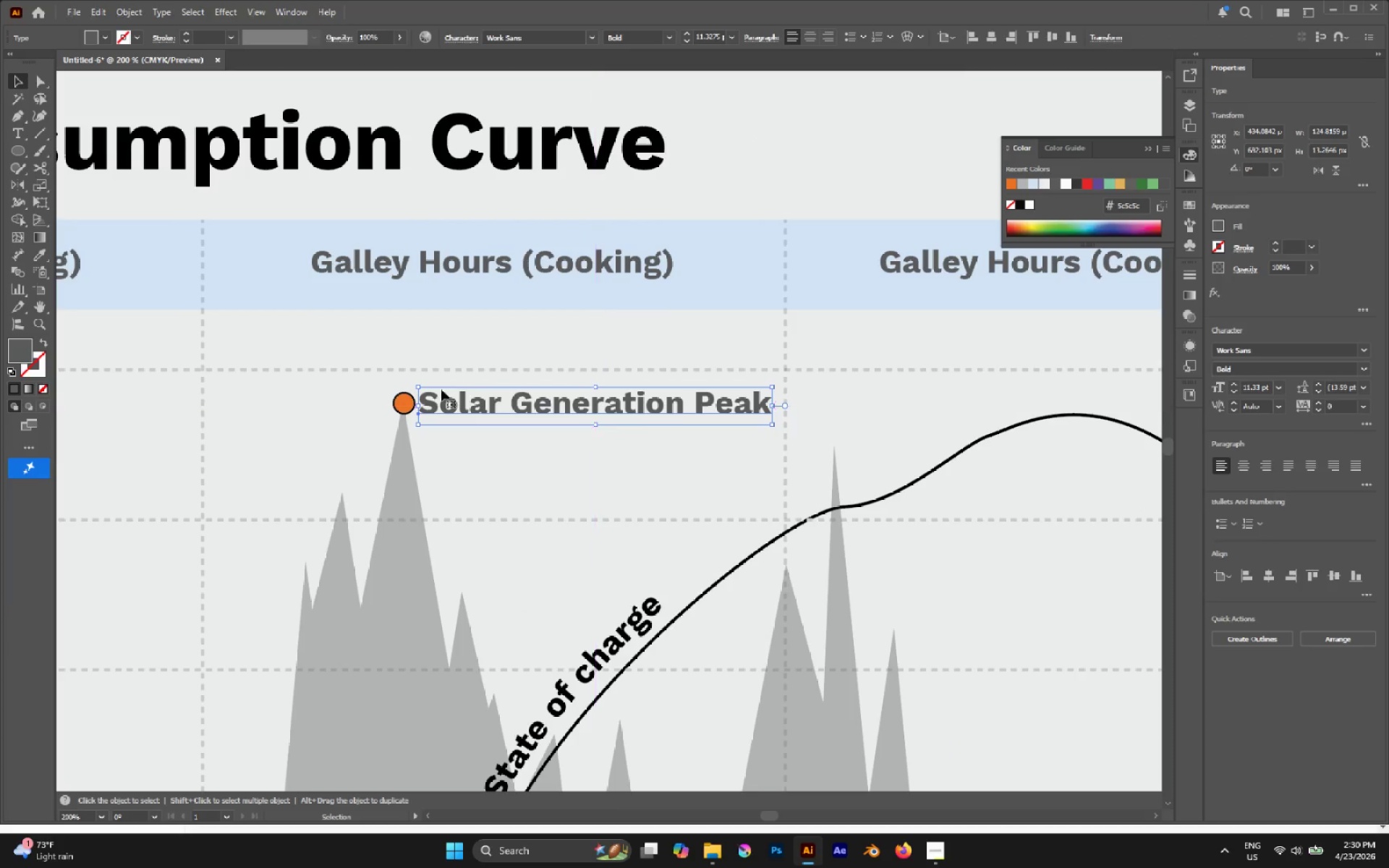 
scroll: coordinate [472, 388], scroll_direction: up, amount: 2.0
 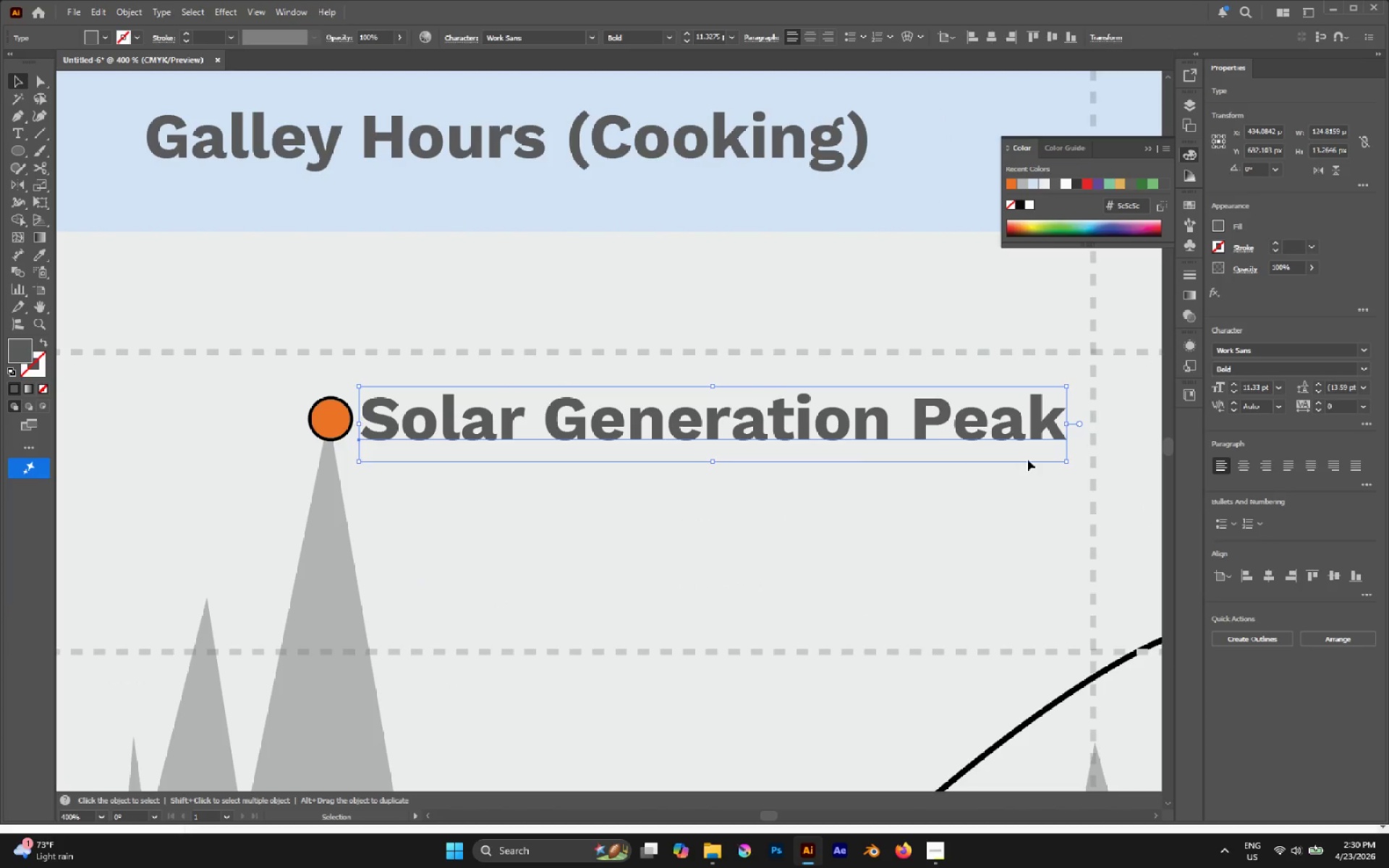 
hold_key(key=ShiftLeft, duration=1.8)
left_click_drag(start_coordinate=[1064, 424], to_coordinate=[769, 415])
 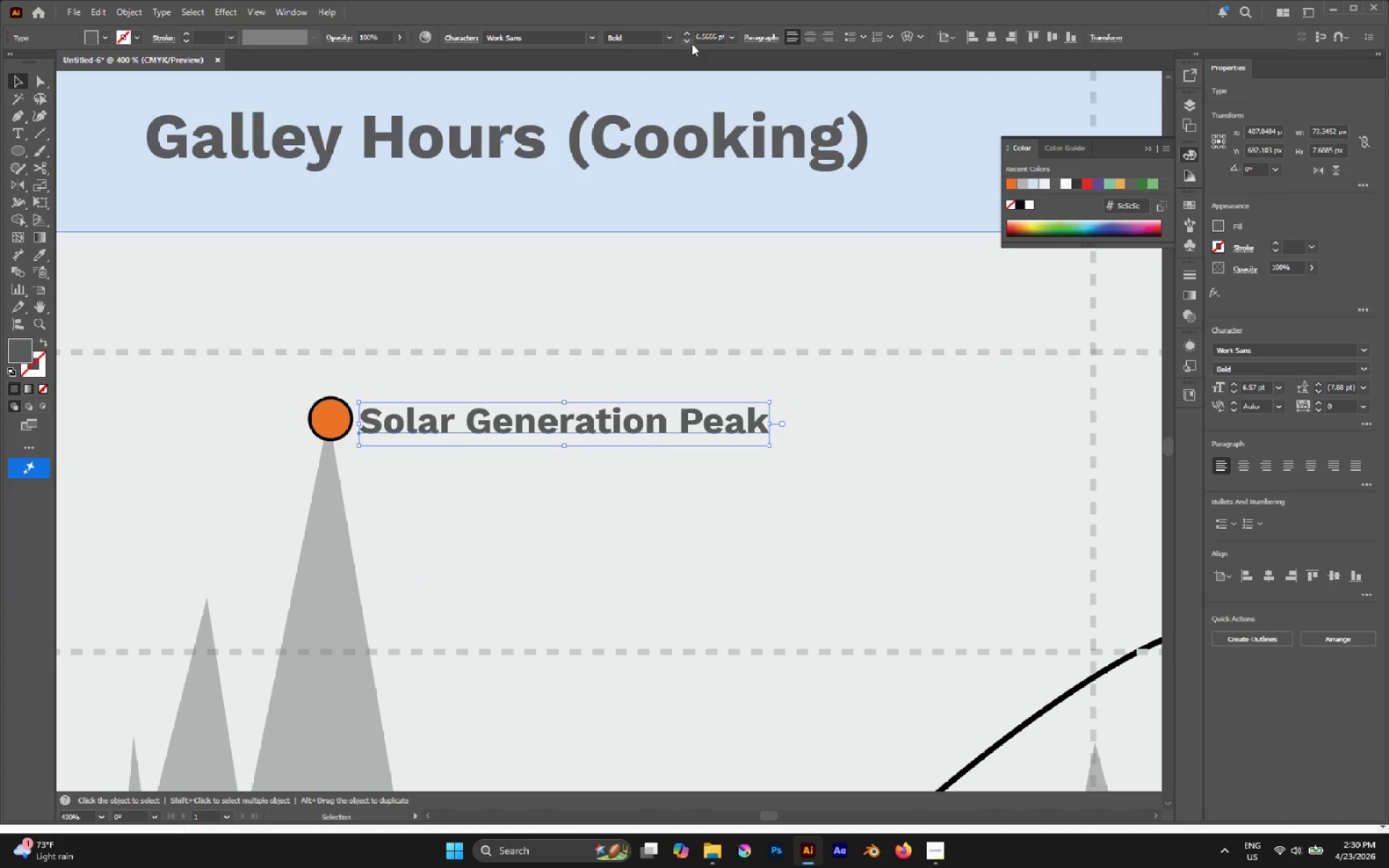 
left_click([683, 35])
 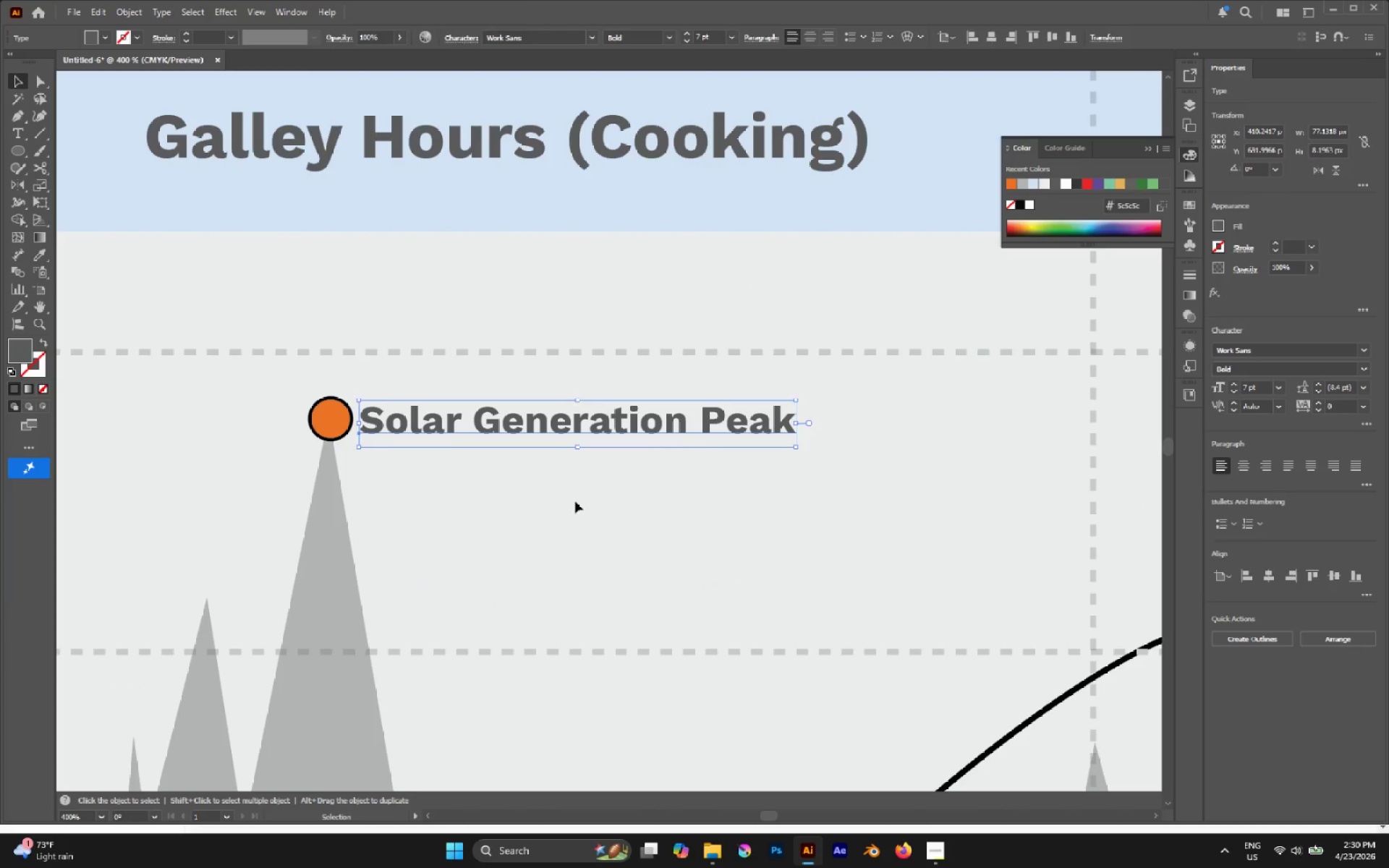 
hold_key(key=AltLeft, duration=1.19)
scroll: coordinate [455, 477], scroll_direction: down, amount: 2.0
 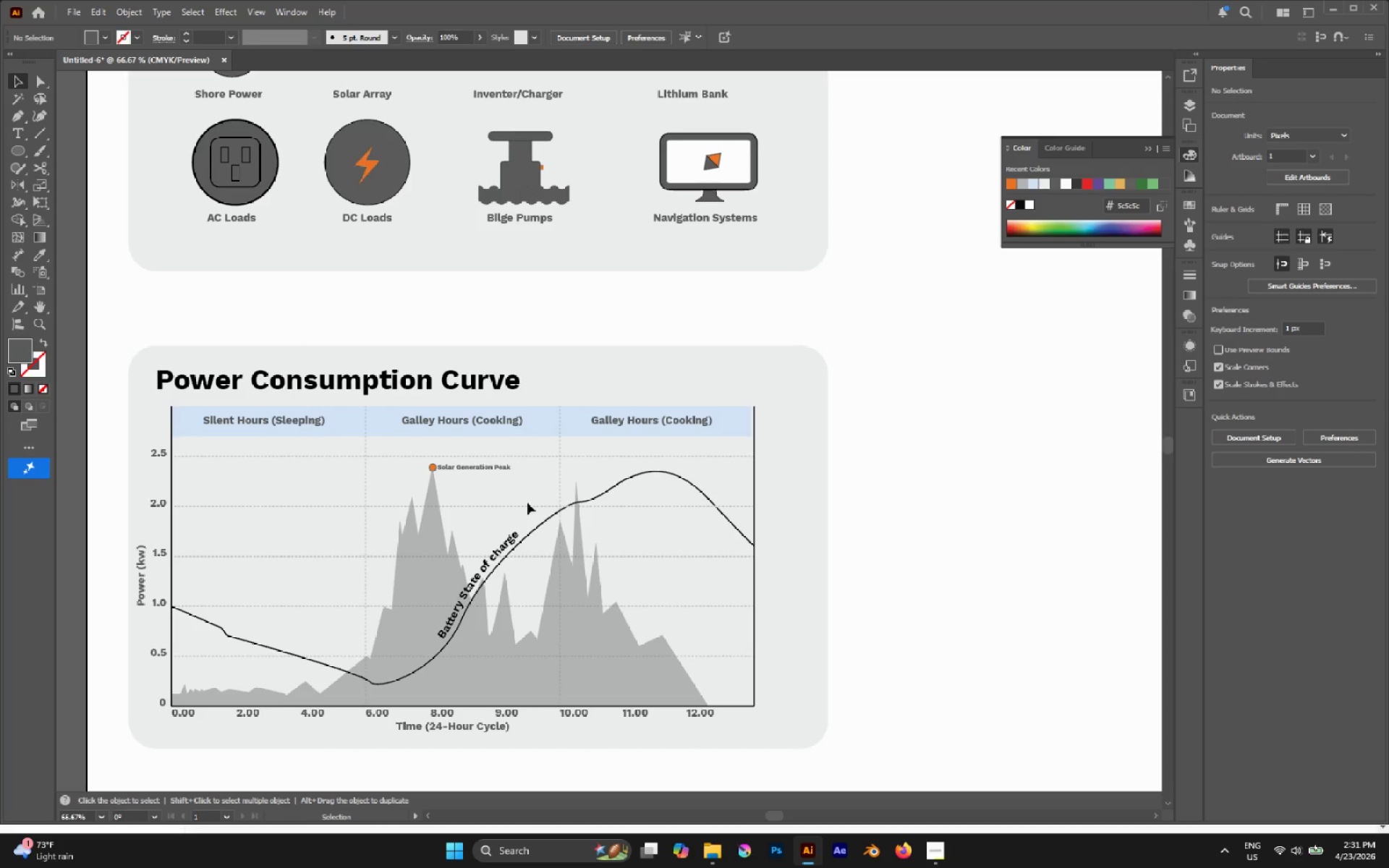 
wait(35.41)
 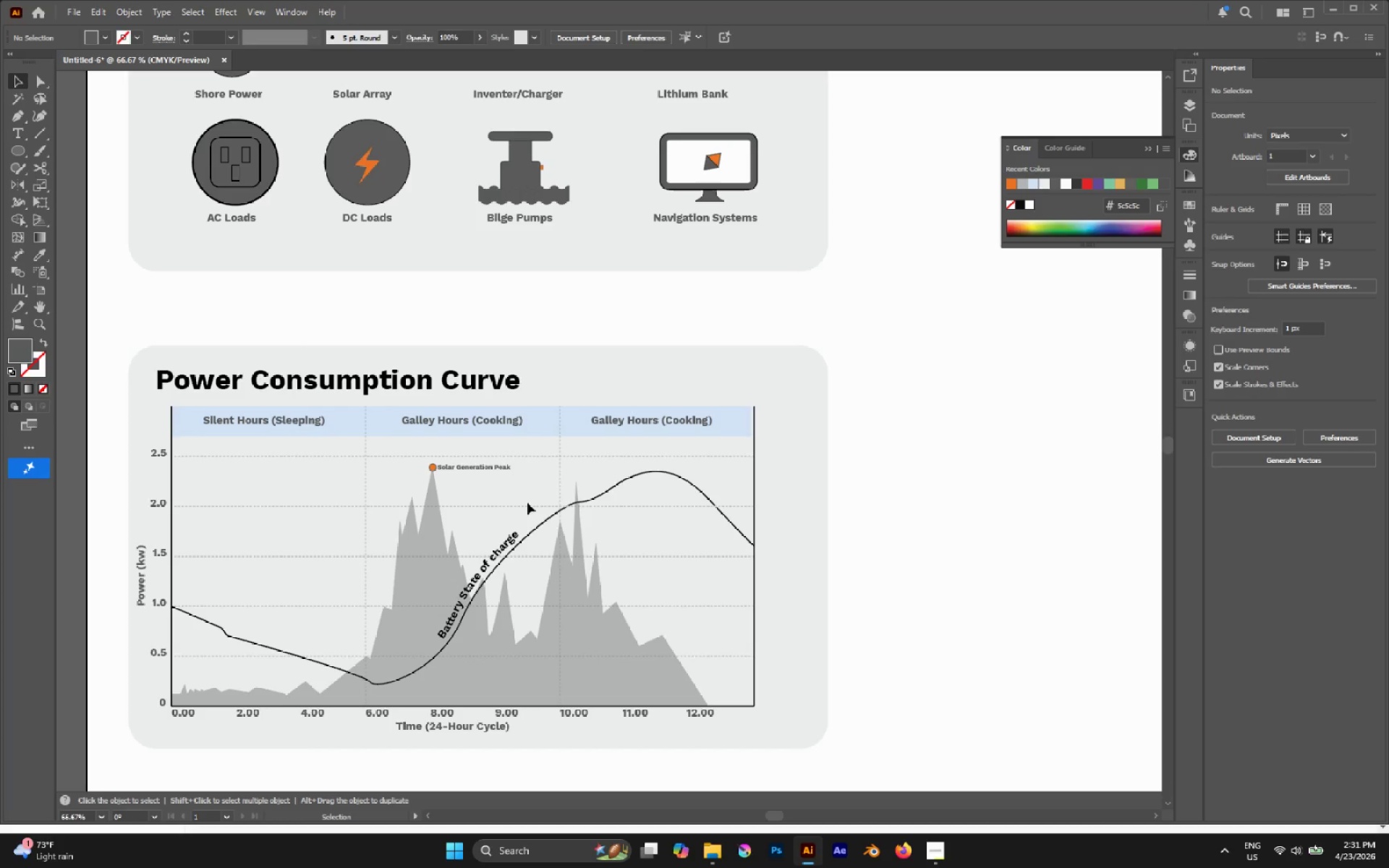 
key(Alt+AltLeft)
 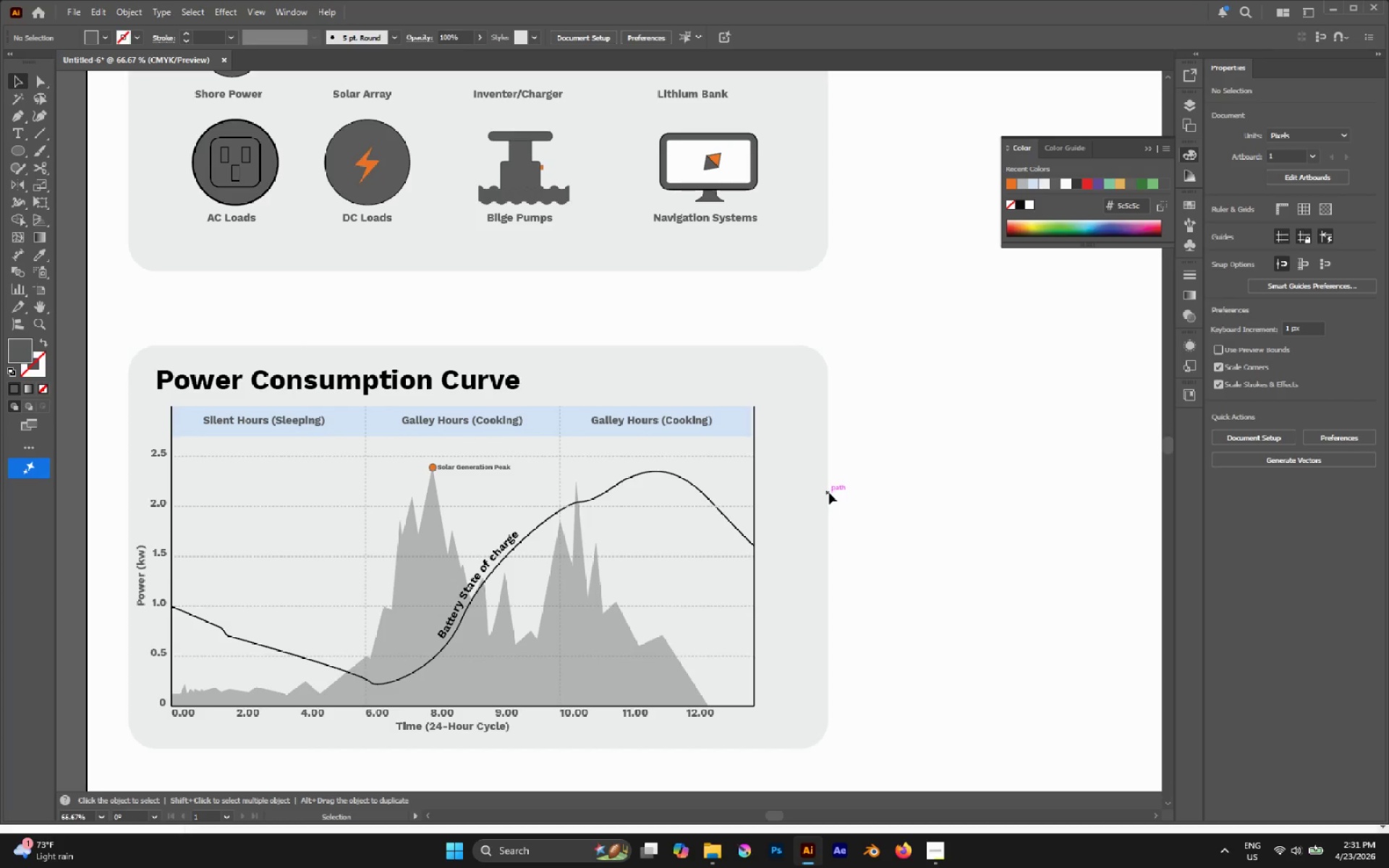 
left_click([829, 493])
 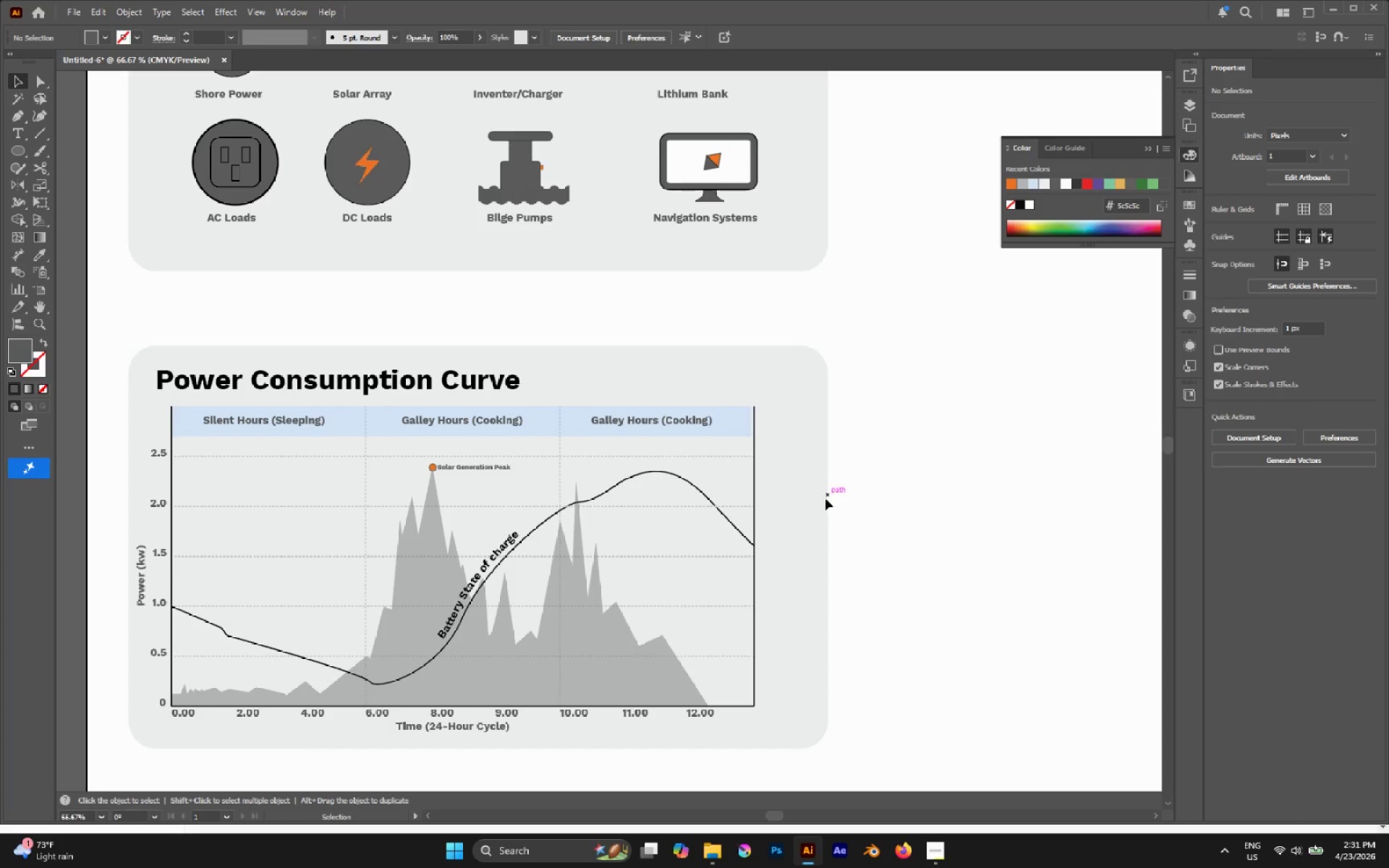 
hold_key(key=AltLeft, duration=0.47)
scroll: coordinate [828, 523], scroll_direction: none, amount: 0.0
 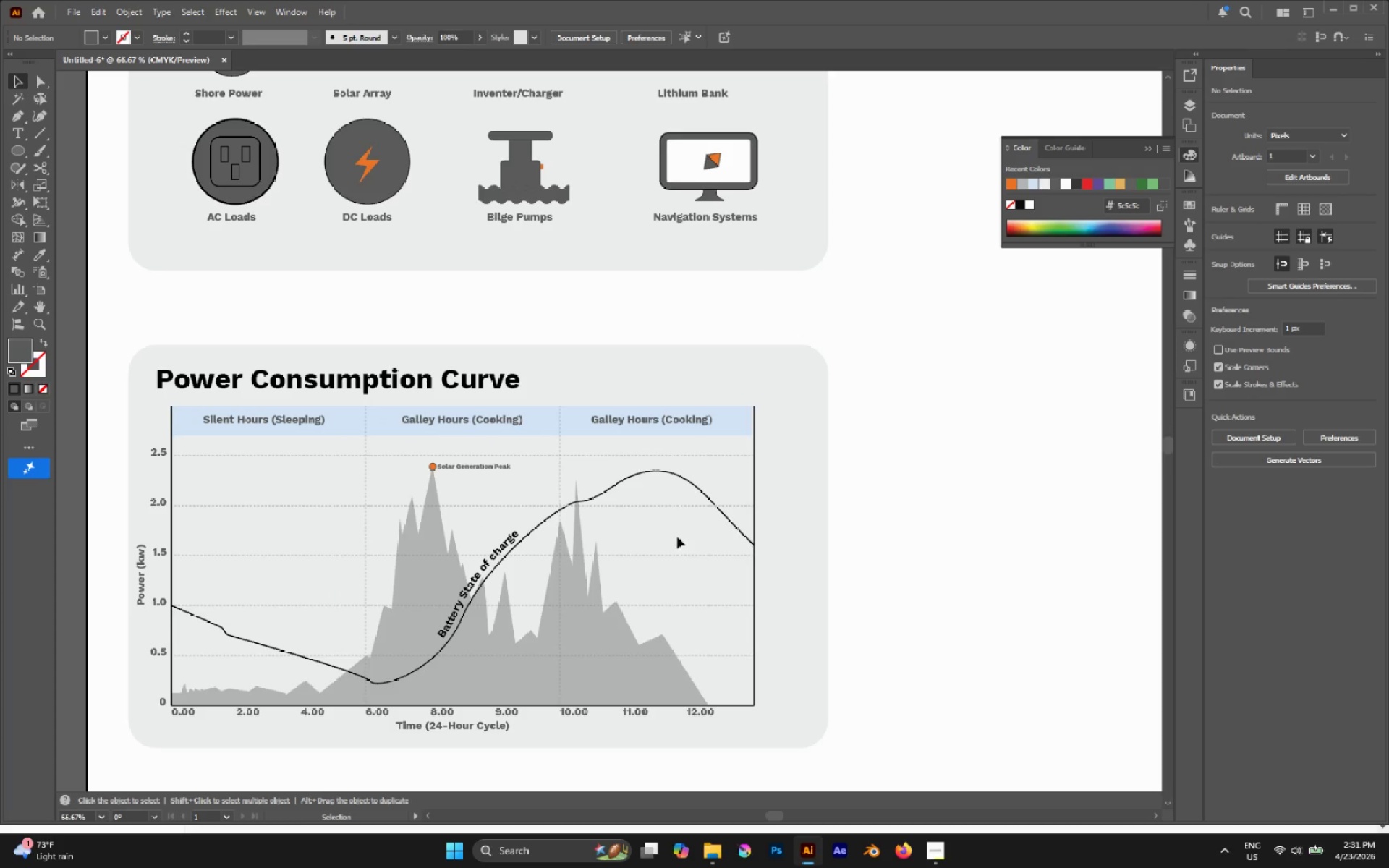 
hold_key(key=AltLeft, duration=0.34)
 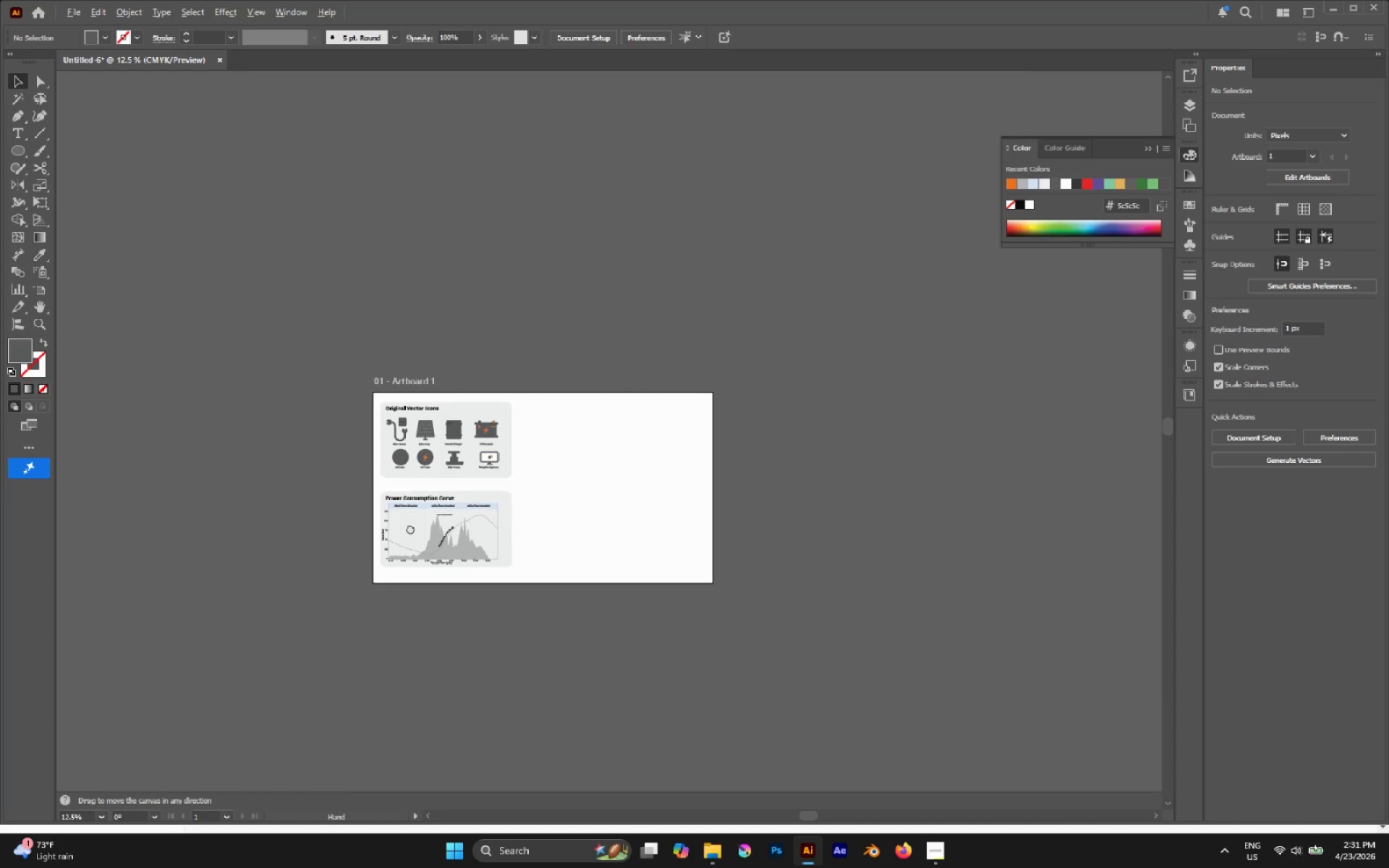 
scroll: coordinate [562, 555], scroll_direction: down, amount: 3.0
 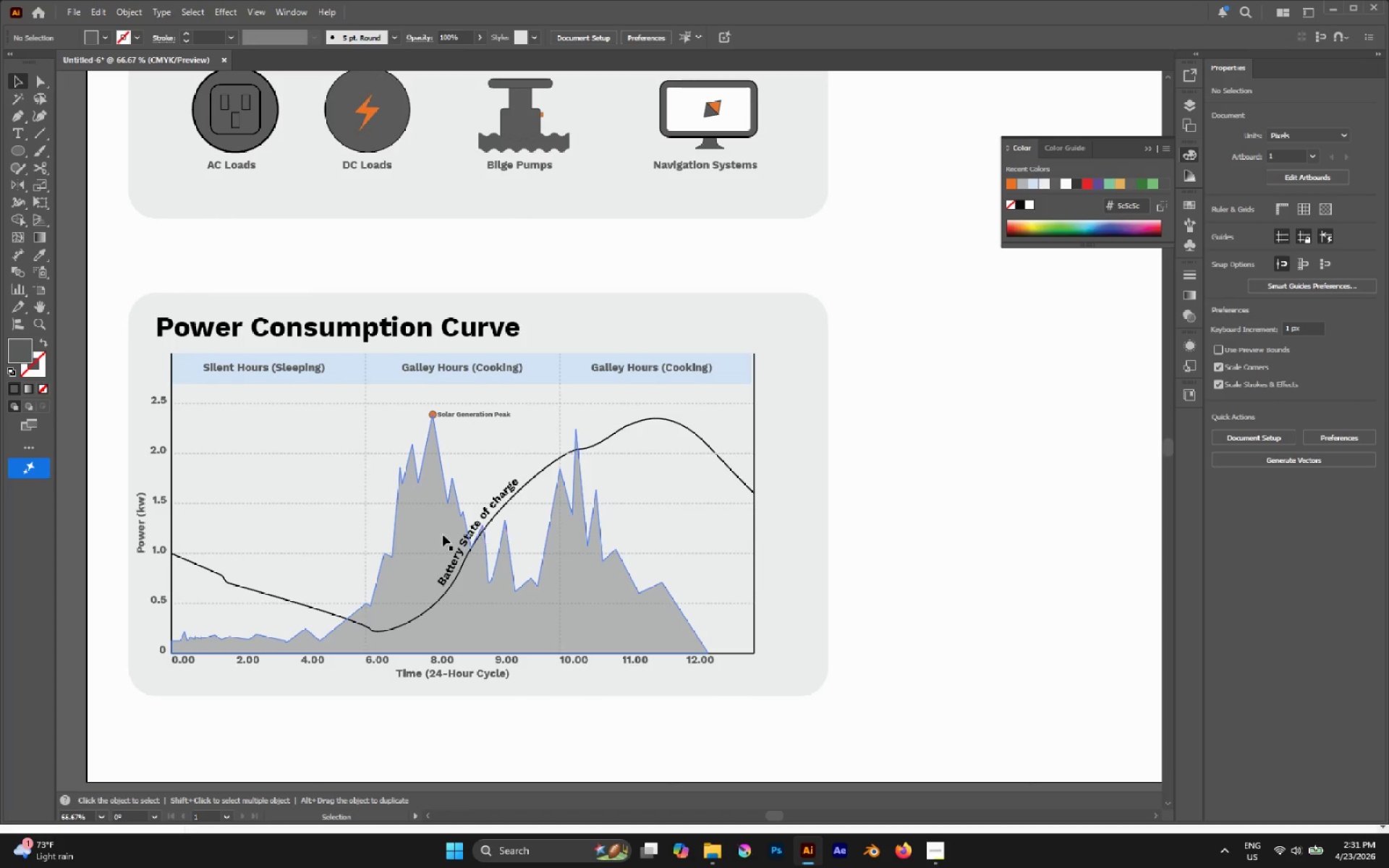 
hold_key(key=AltLeft, duration=0.56)
 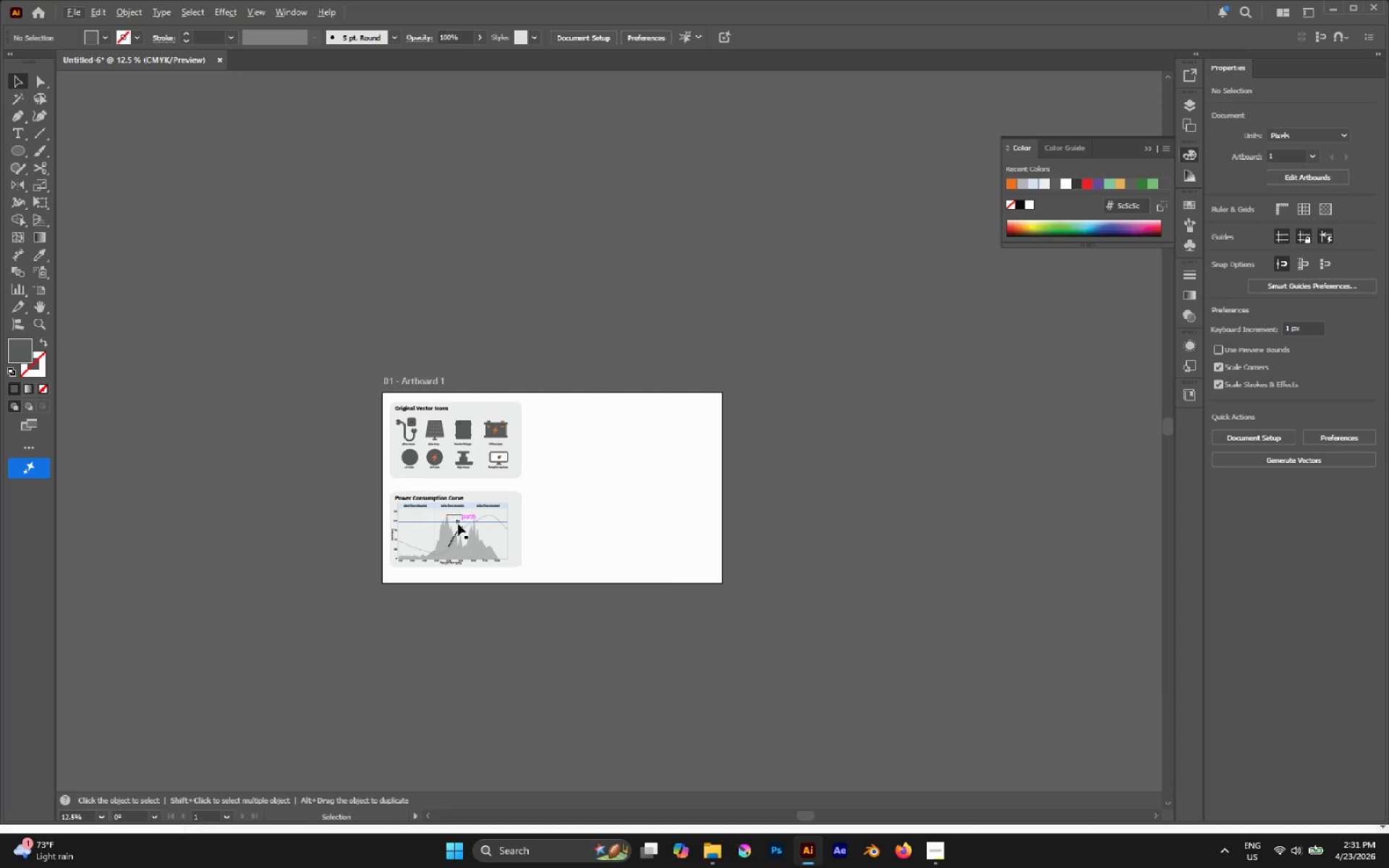 
scroll: coordinate [434, 537], scroll_direction: down, amount: 8.0
 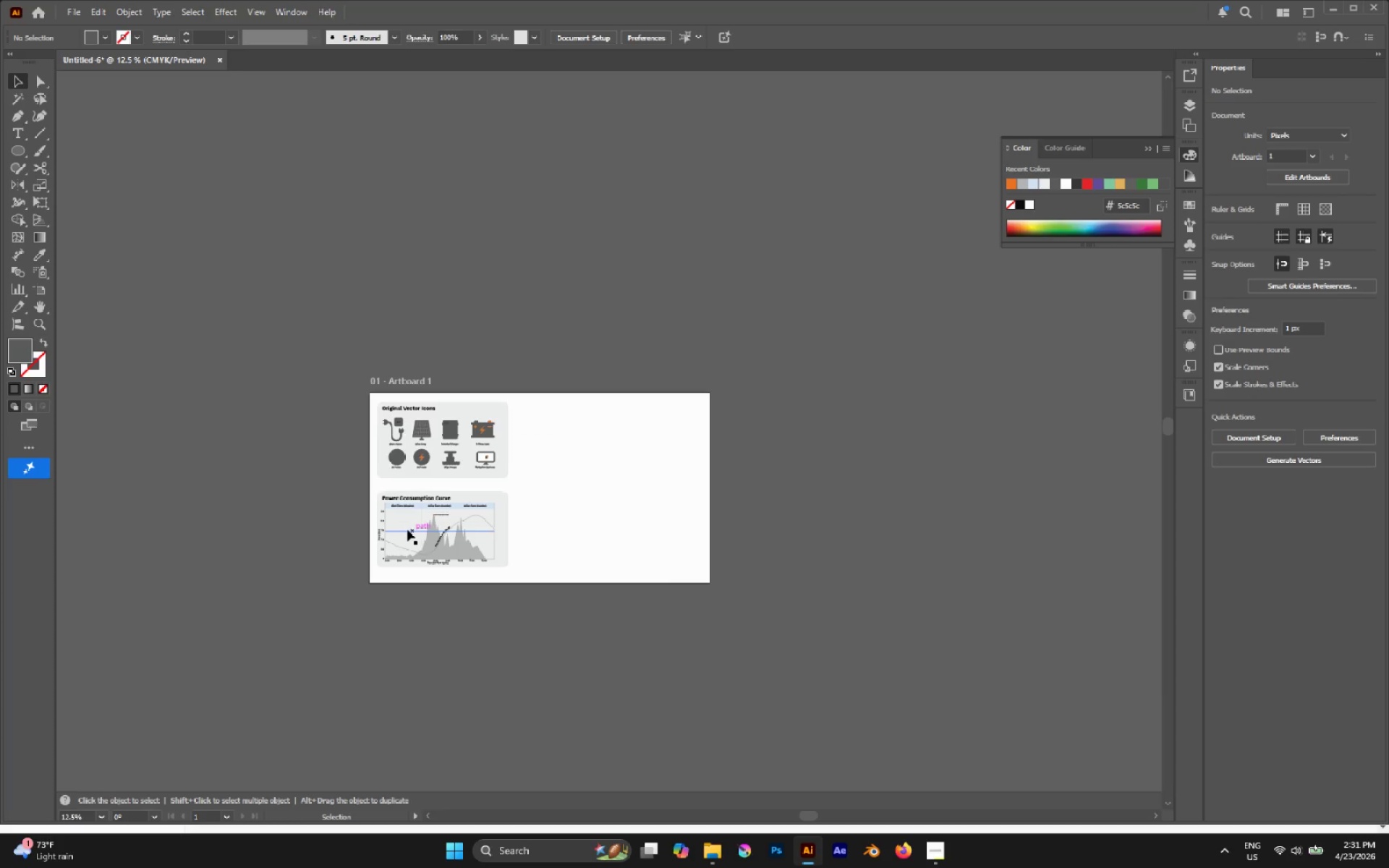 
hold_key(key=AltLeft, duration=2.56)
scroll: coordinate [441, 558], scroll_direction: up, amount: 5.0
 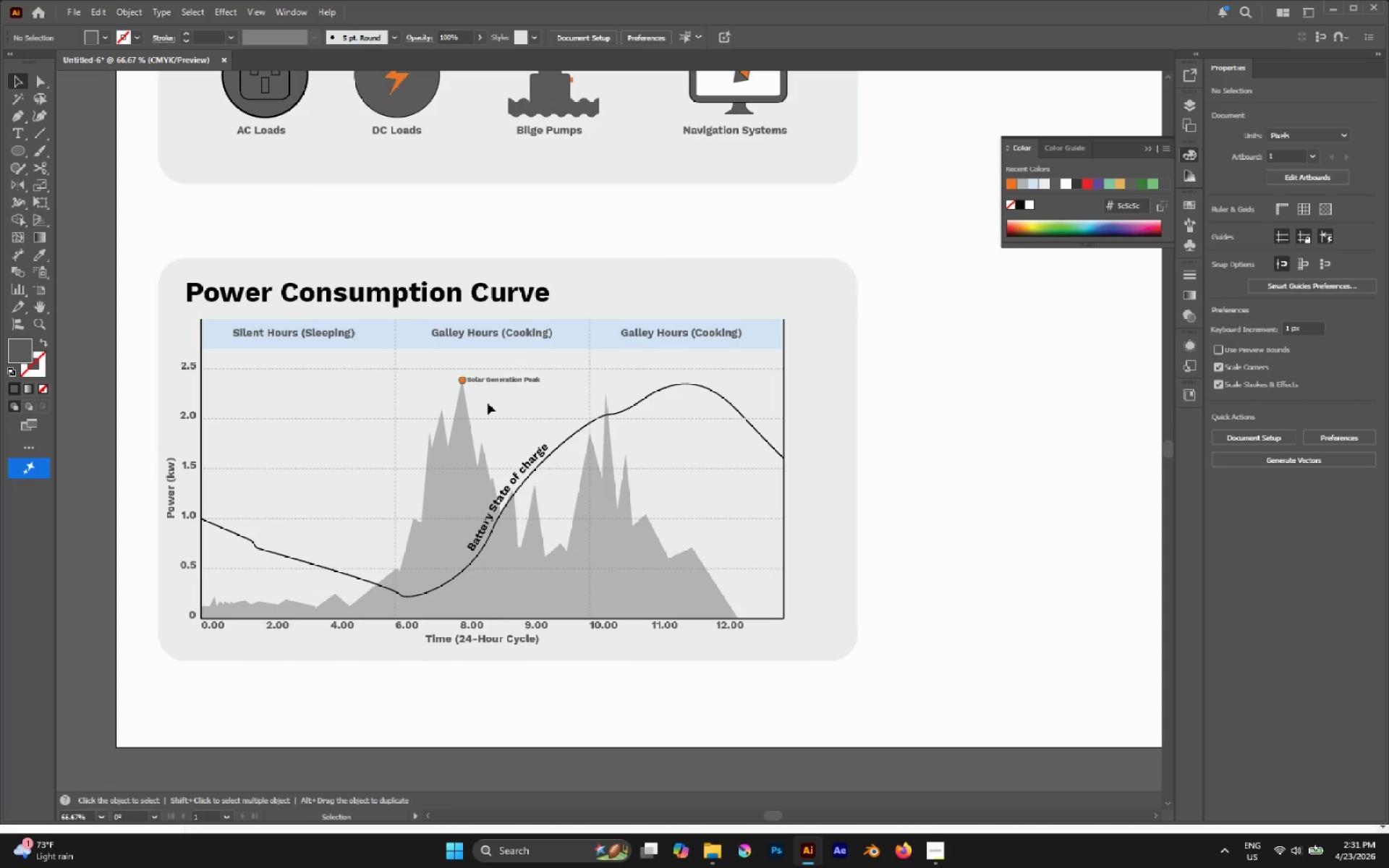 
left_click([491, 401])
 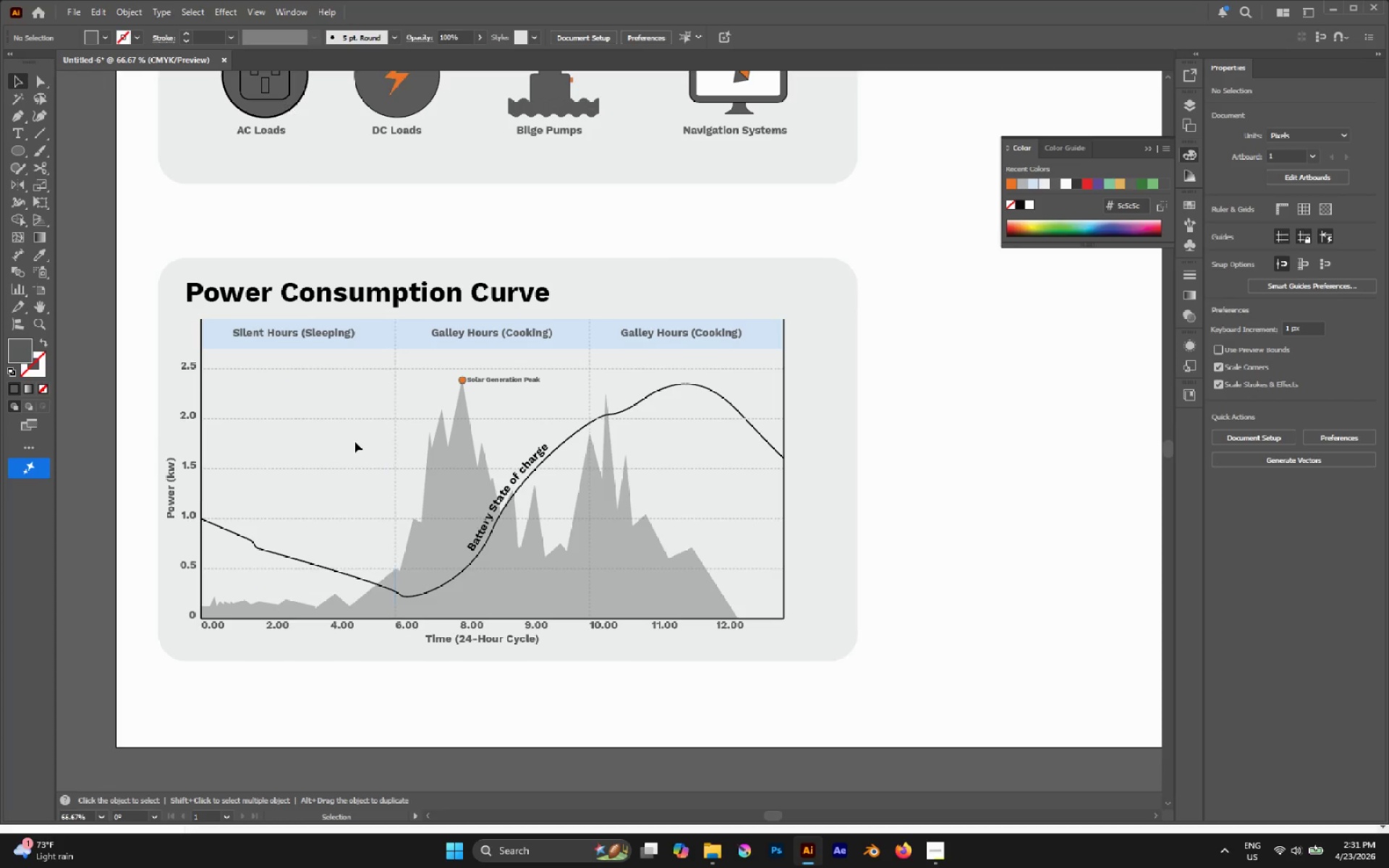 
hold_key(key=AltLeft, duration=2.08)
scroll: coordinate [354, 441], scroll_direction: none, amount: 0.0
 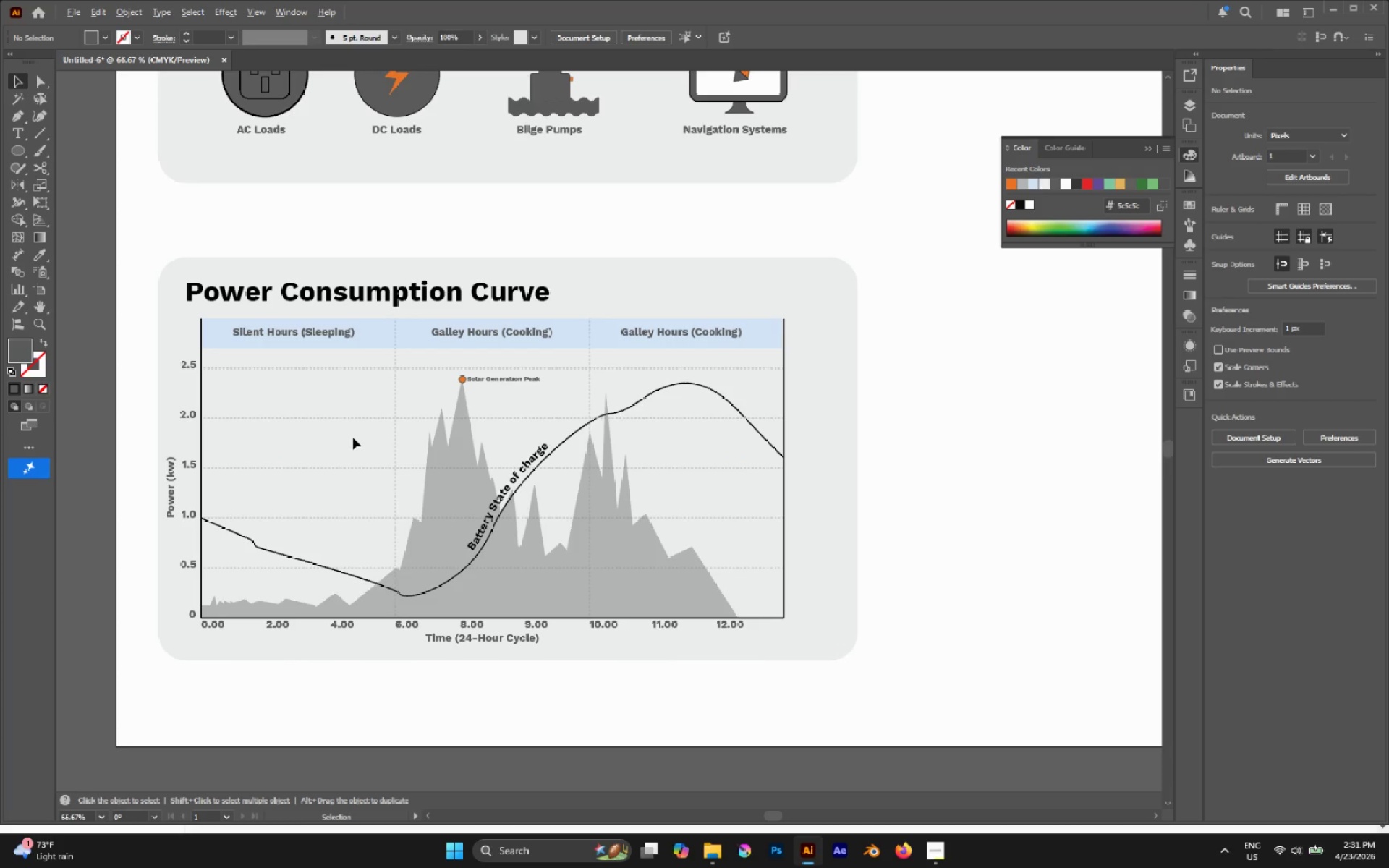 
scroll: coordinate [353, 436], scroll_direction: down, amount: 2.0
 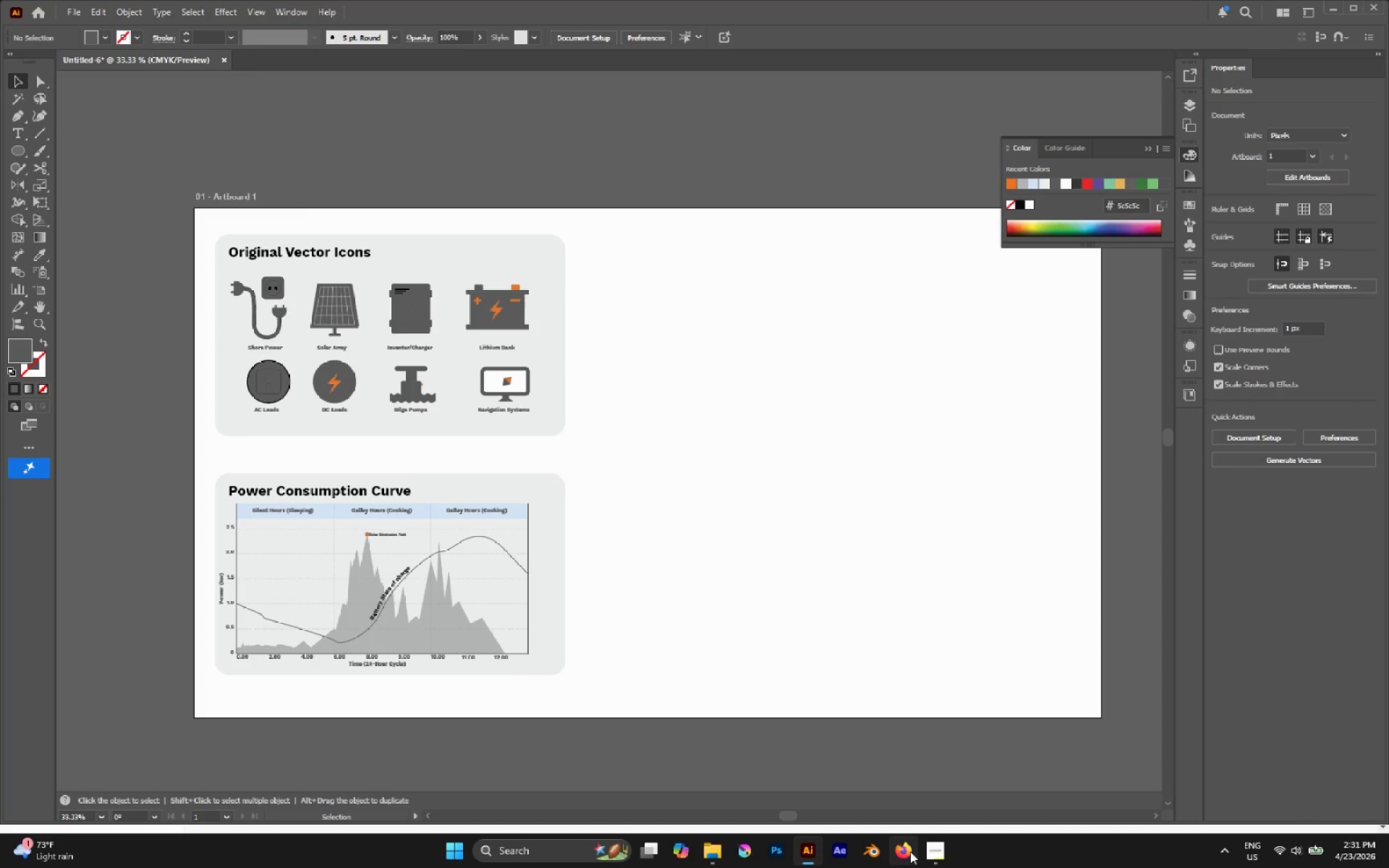 
left_click([933, 846])